 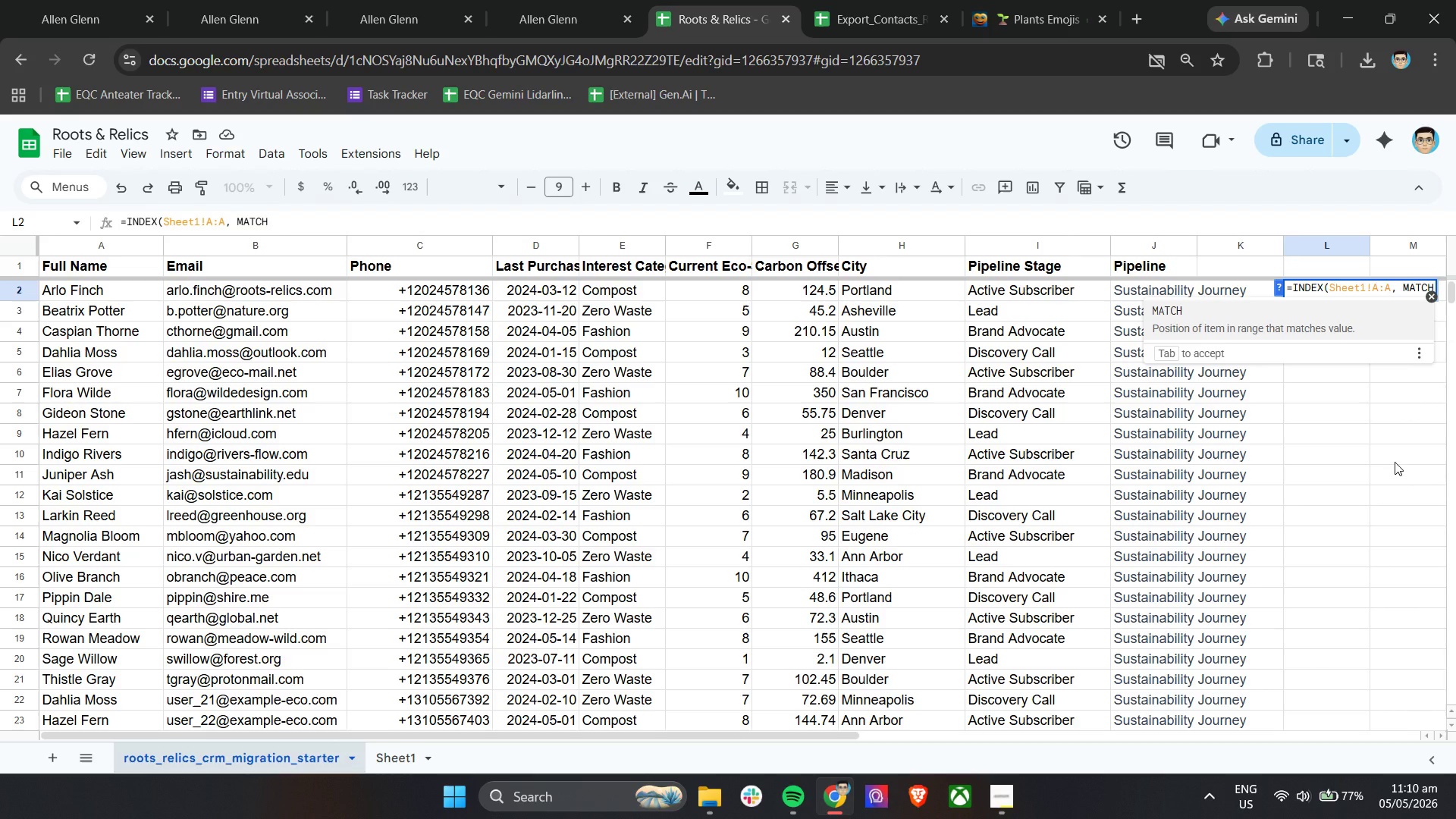 
key(Shift+9)
 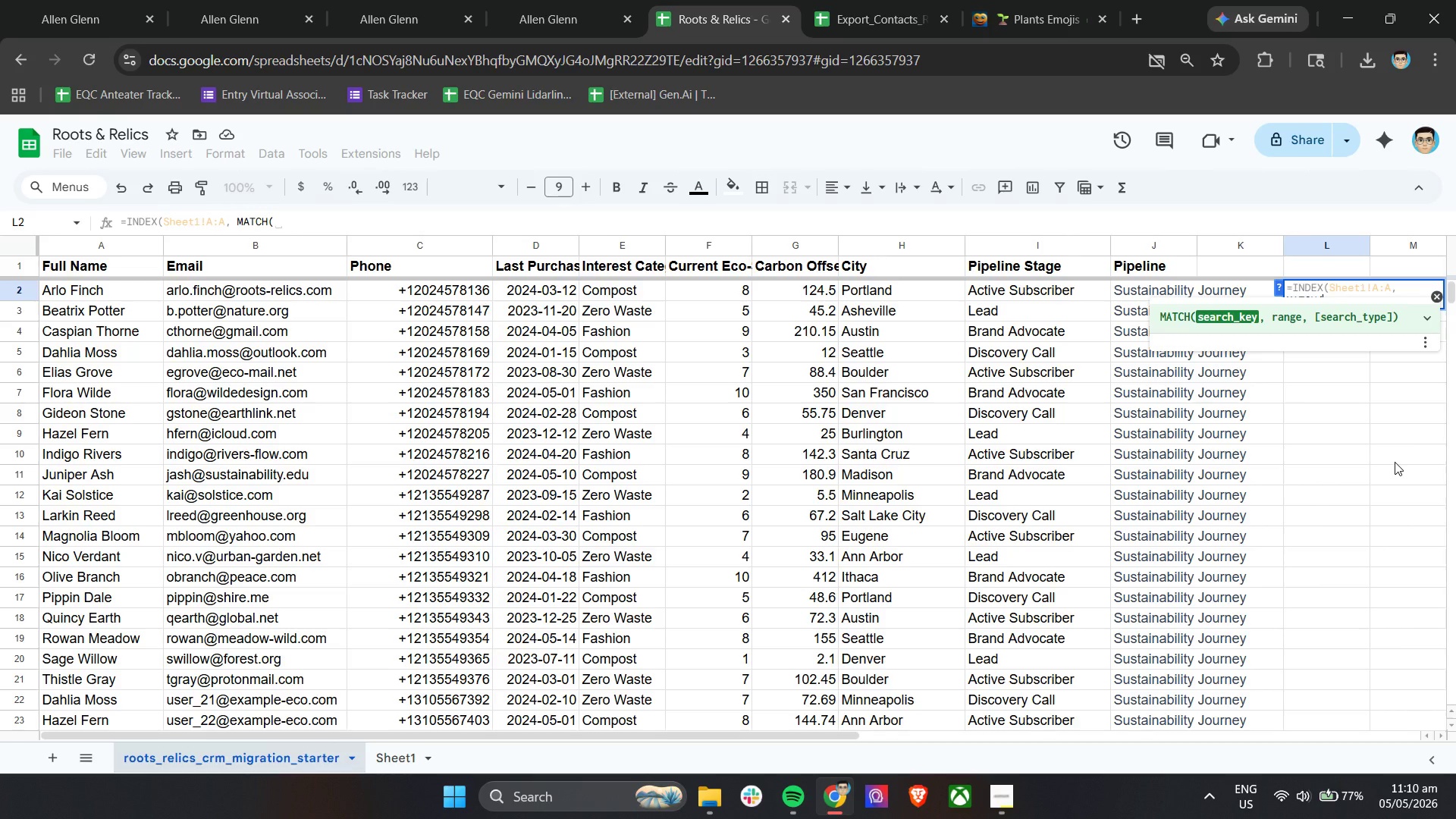 
type(B2)
 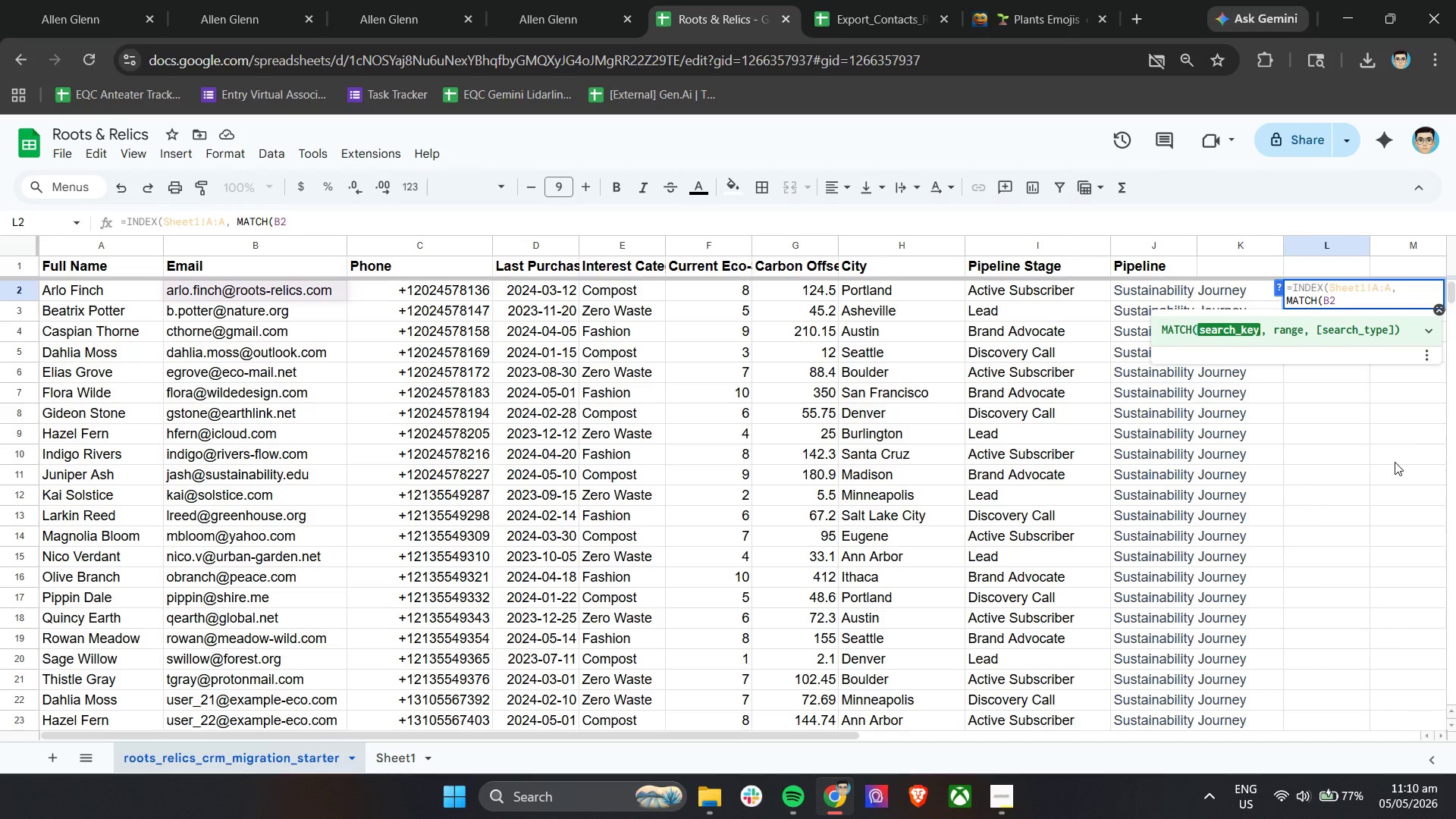 
wait(6.58)
 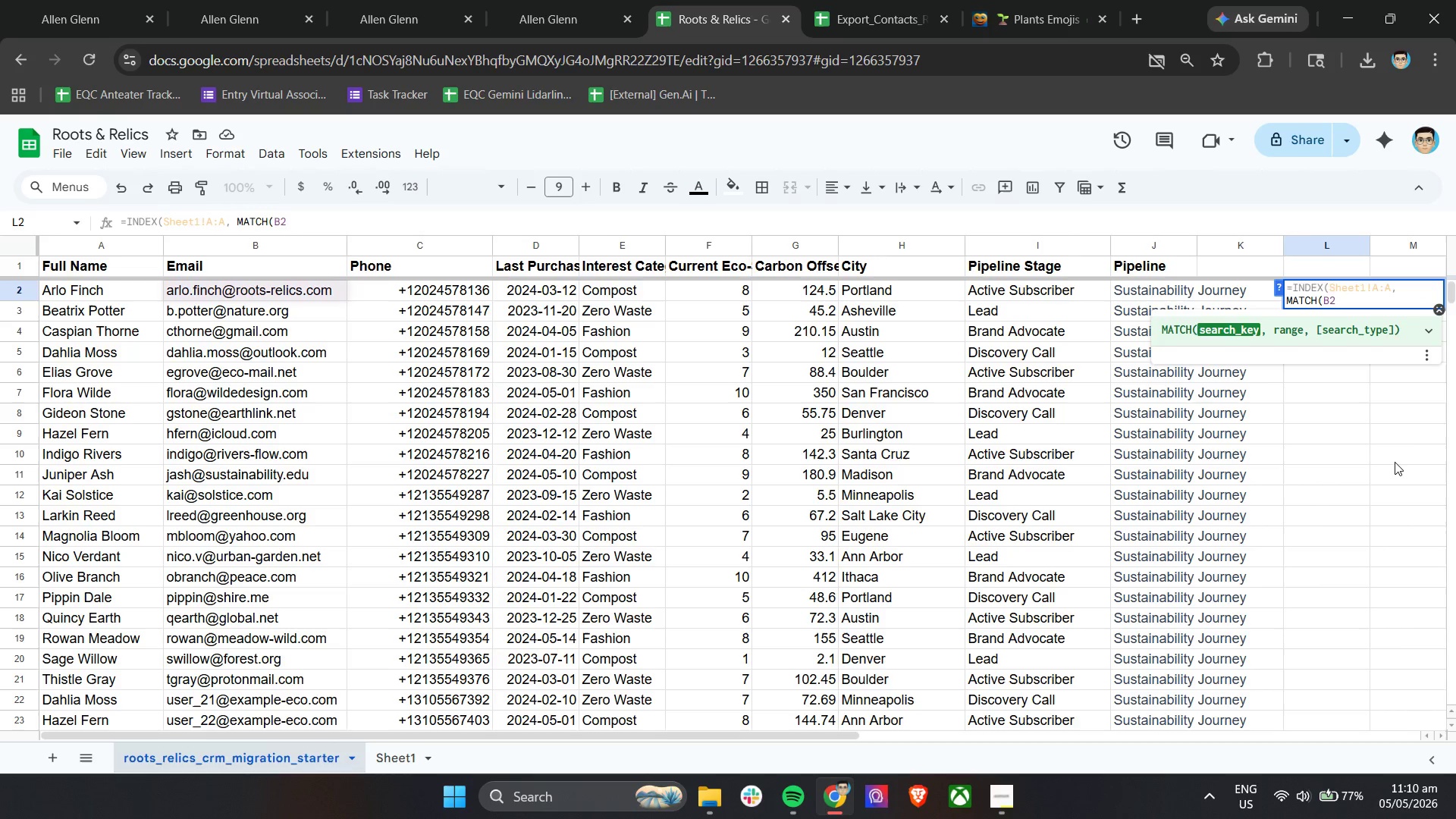 
key(Comma)
 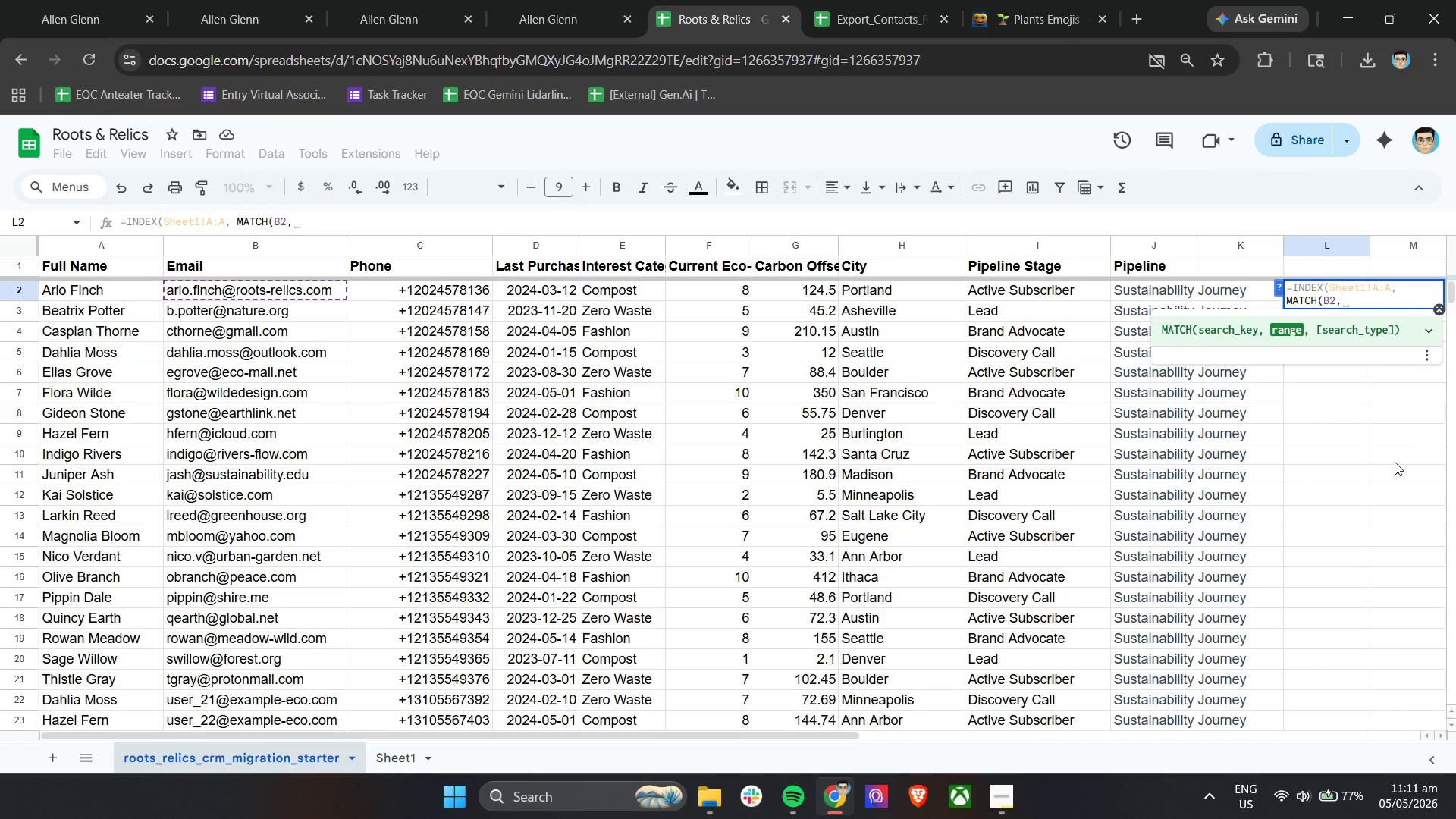 
type( SE)
key(Backspace)
type(HEET)
key(Backspace)
key(Backspace)
key(Backspace)
key(Backspace)
type(heet1! D)
key(Backspace)
key(Backspace)
type( D:D, 0))
 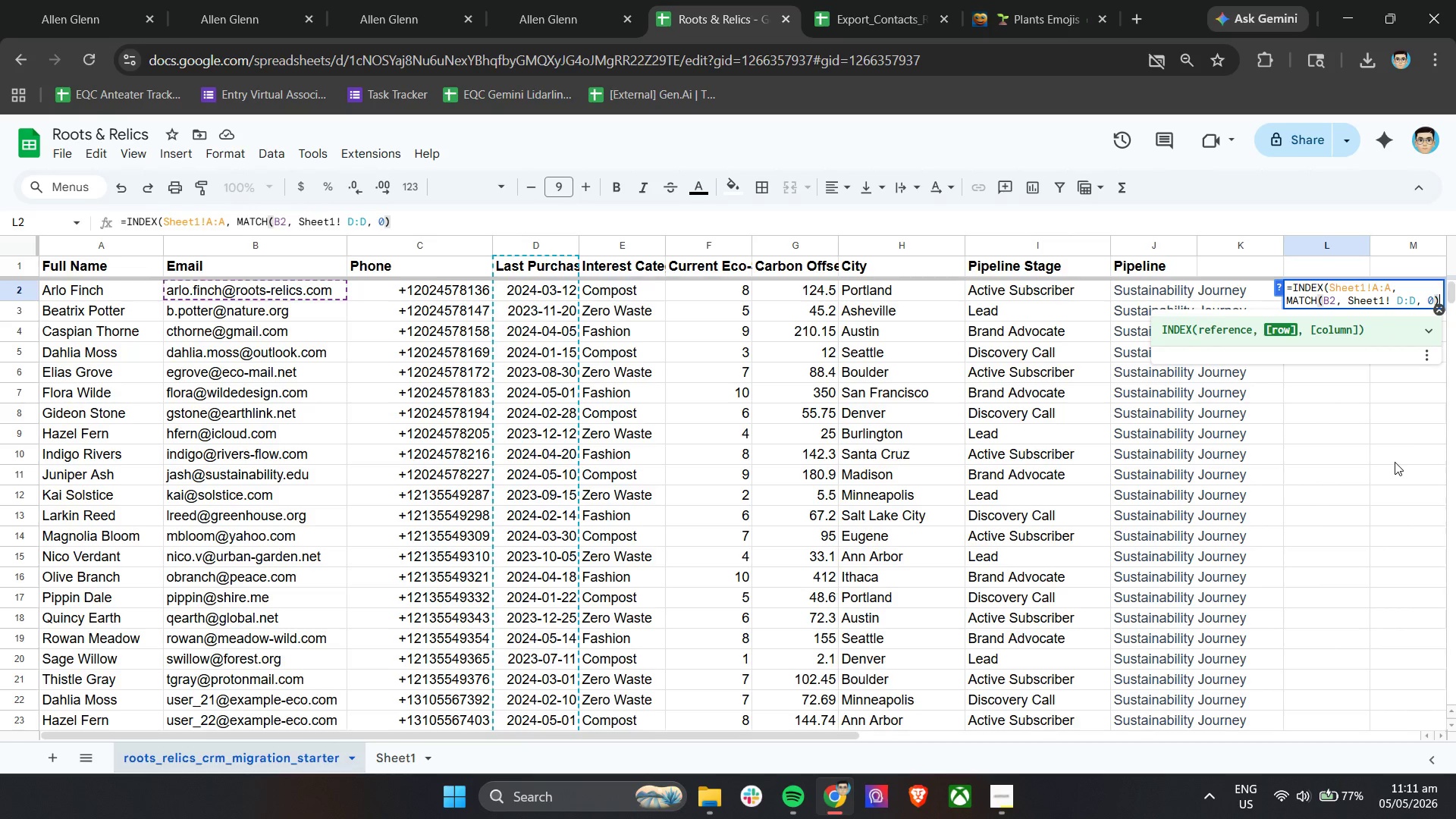 
key(Enter)
 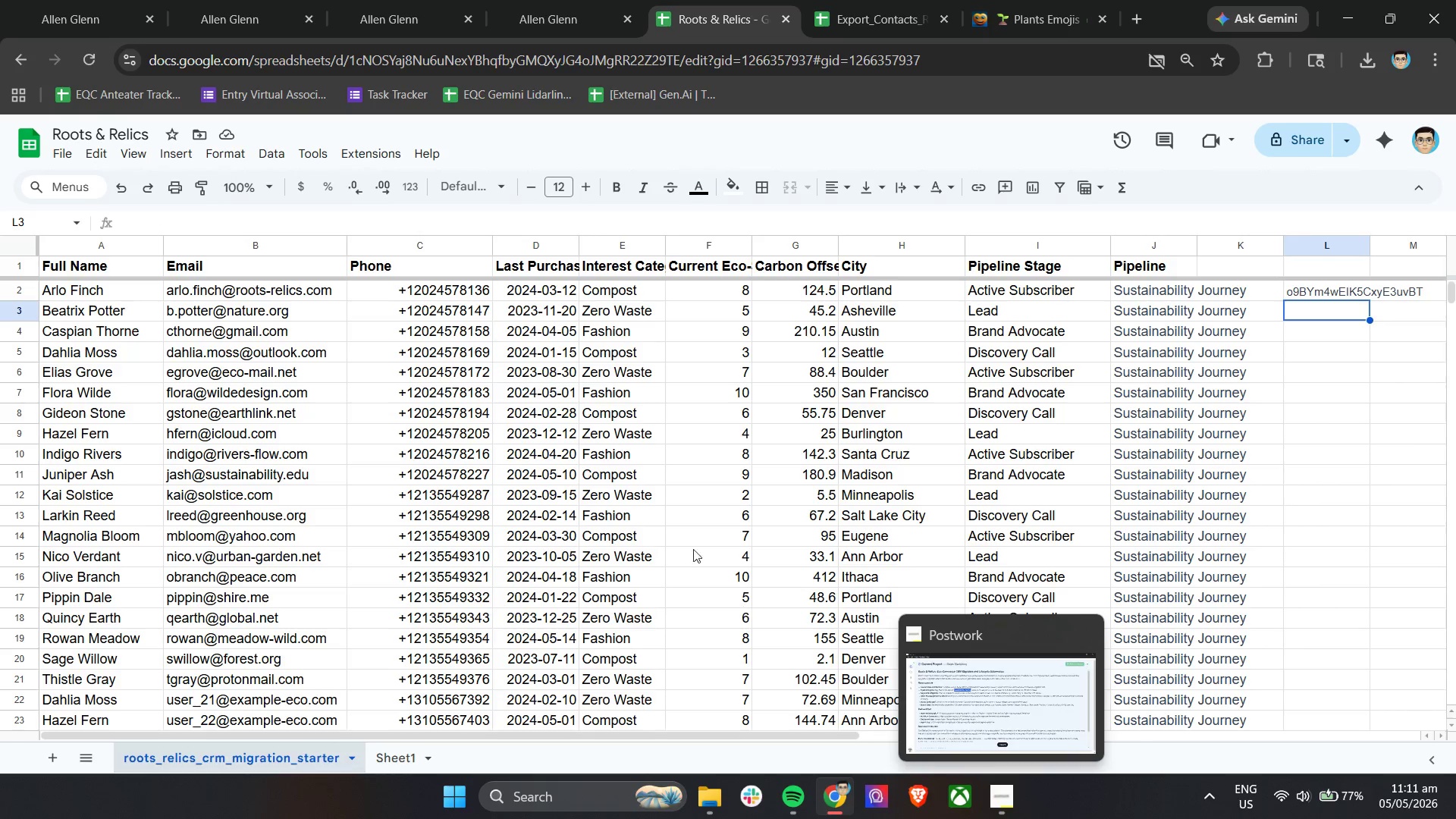 
wait(7.75)
 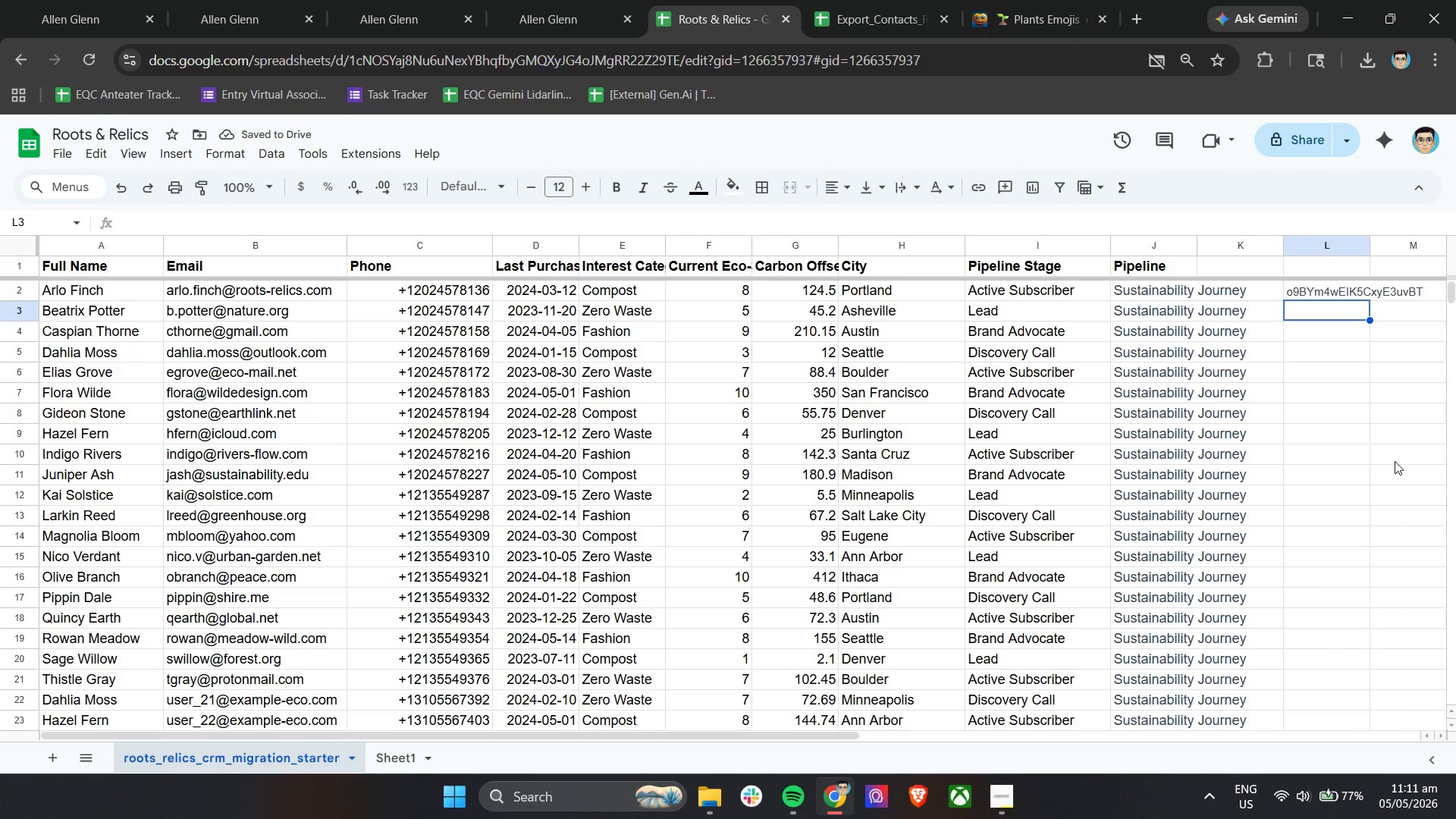 
scroll: coordinate [403, 538], scroll_direction: none, amount: 0.0
 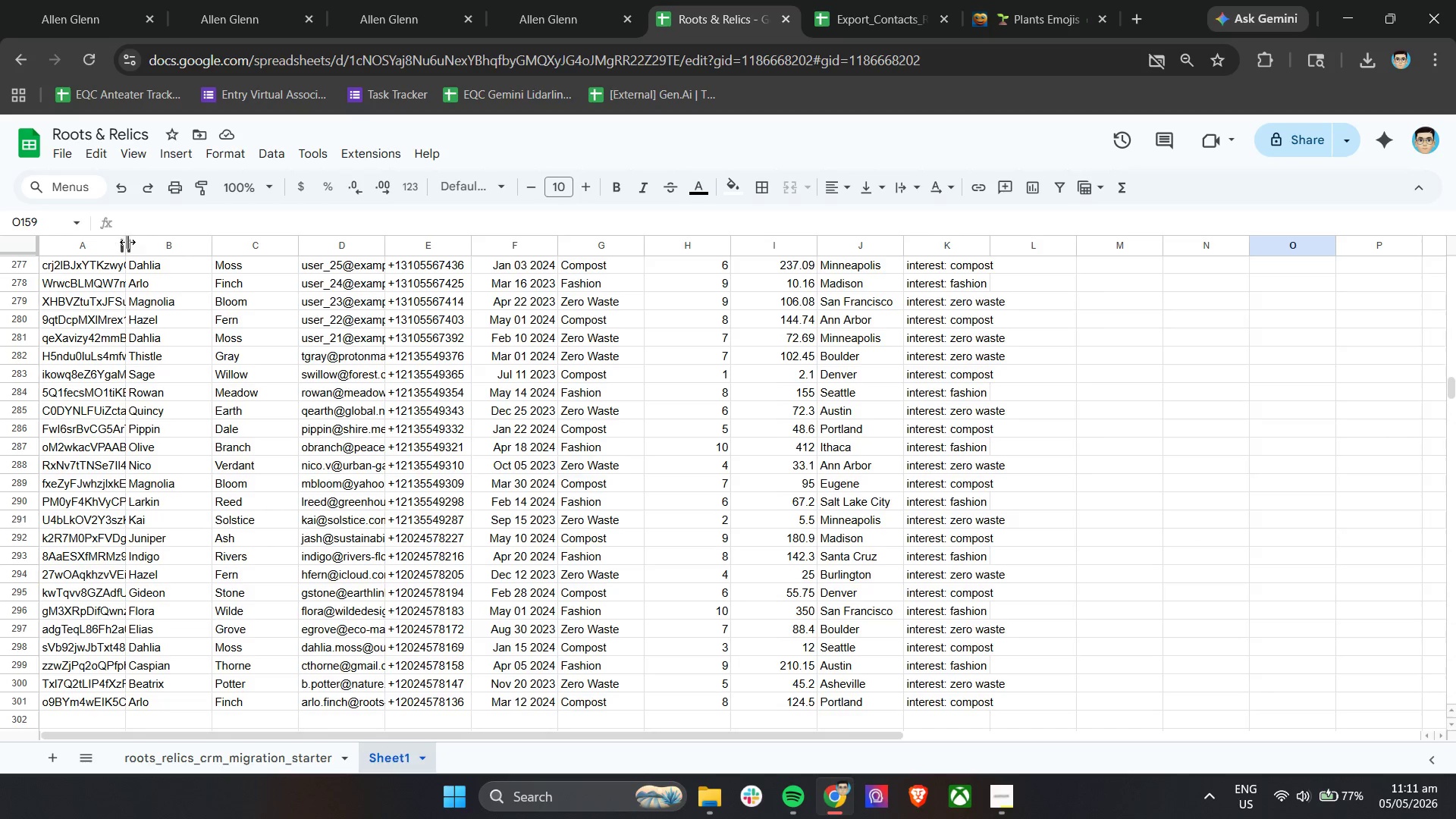 
left_click_drag(start_coordinate=[127, 242], to_coordinate=[205, 259])
 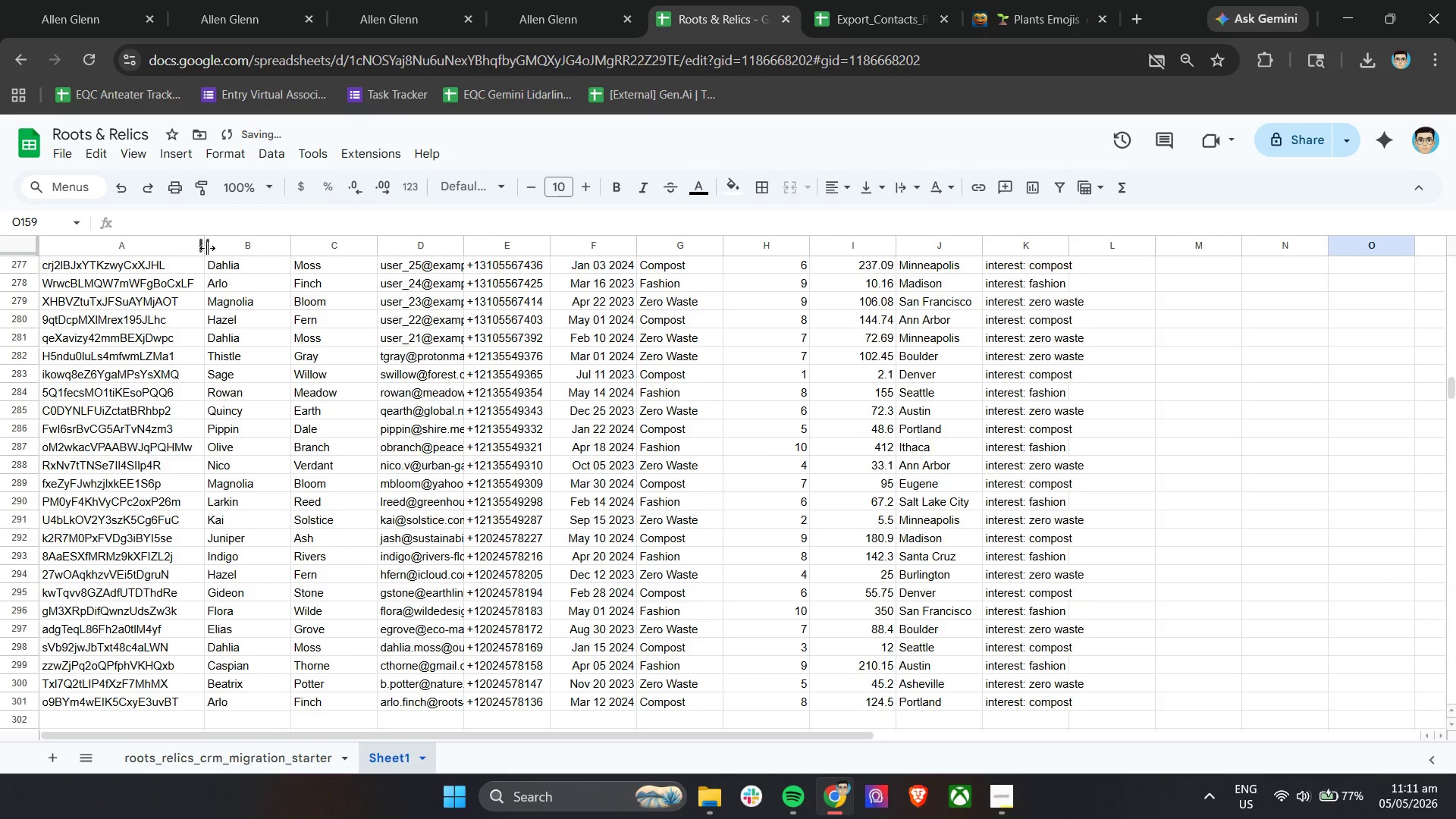 
scroll: coordinate [183, 369], scroll_direction: down, amount: 2.0
 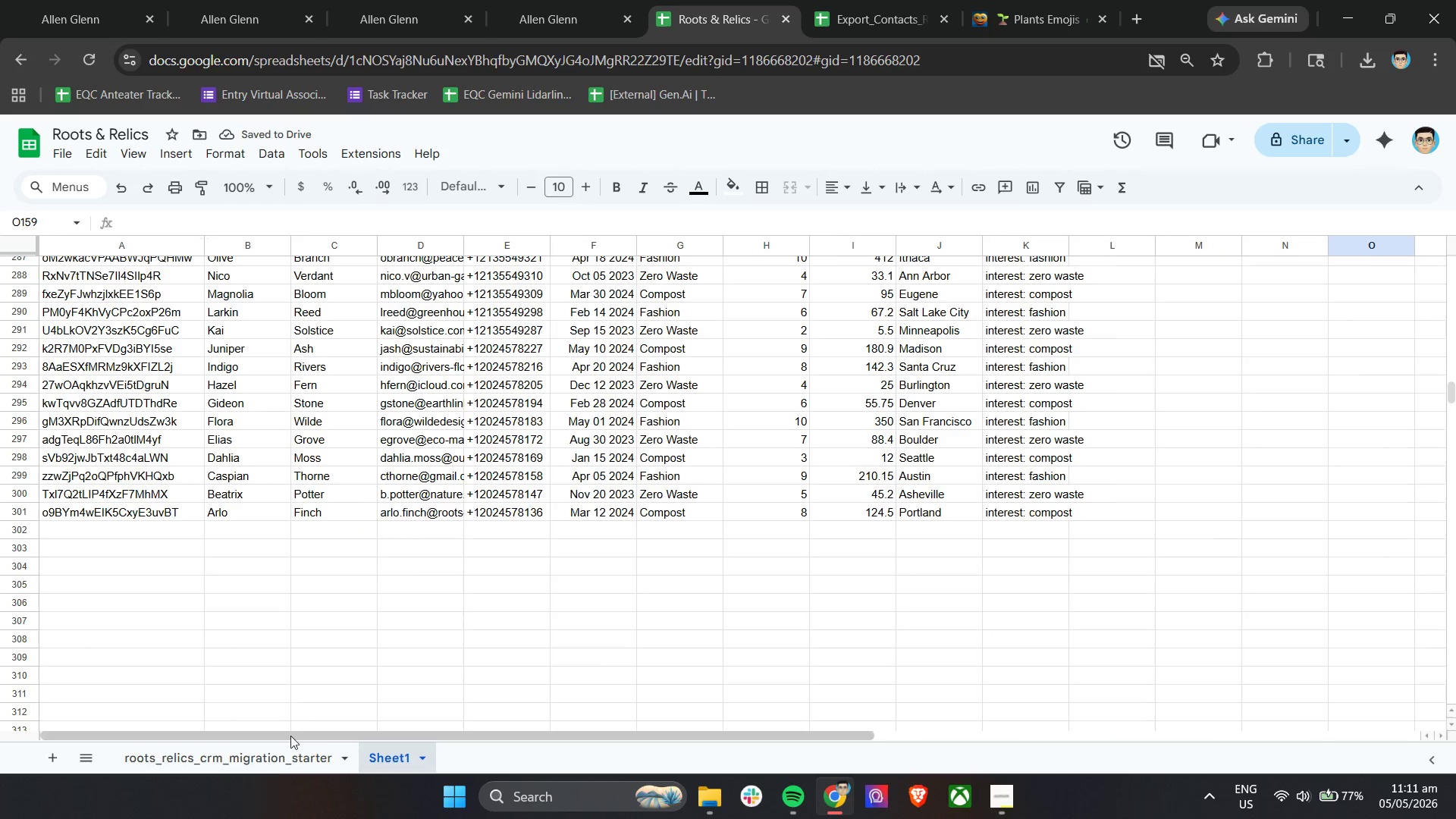 
left_click([265, 761])
 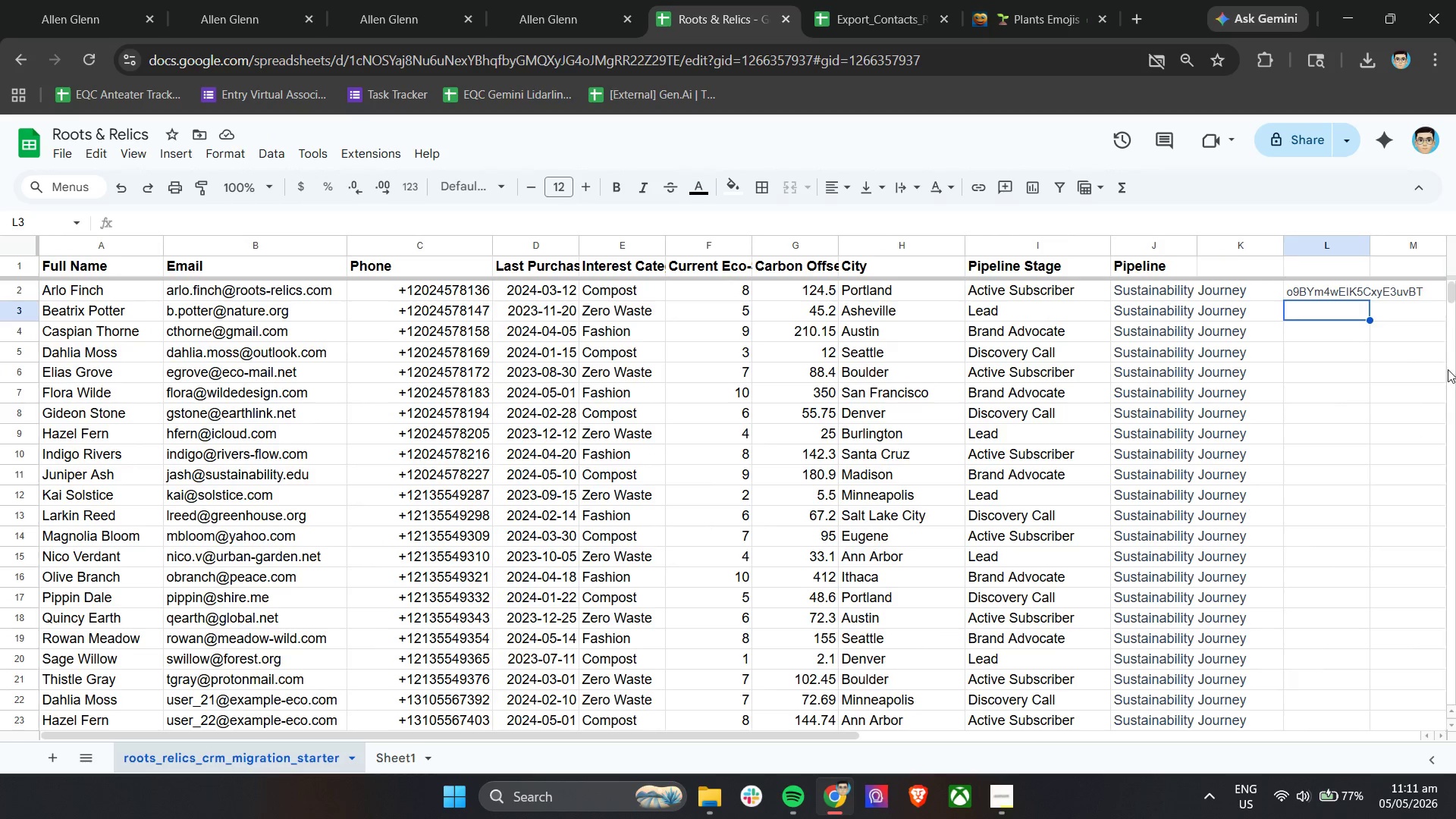 
left_click([1345, 293])
 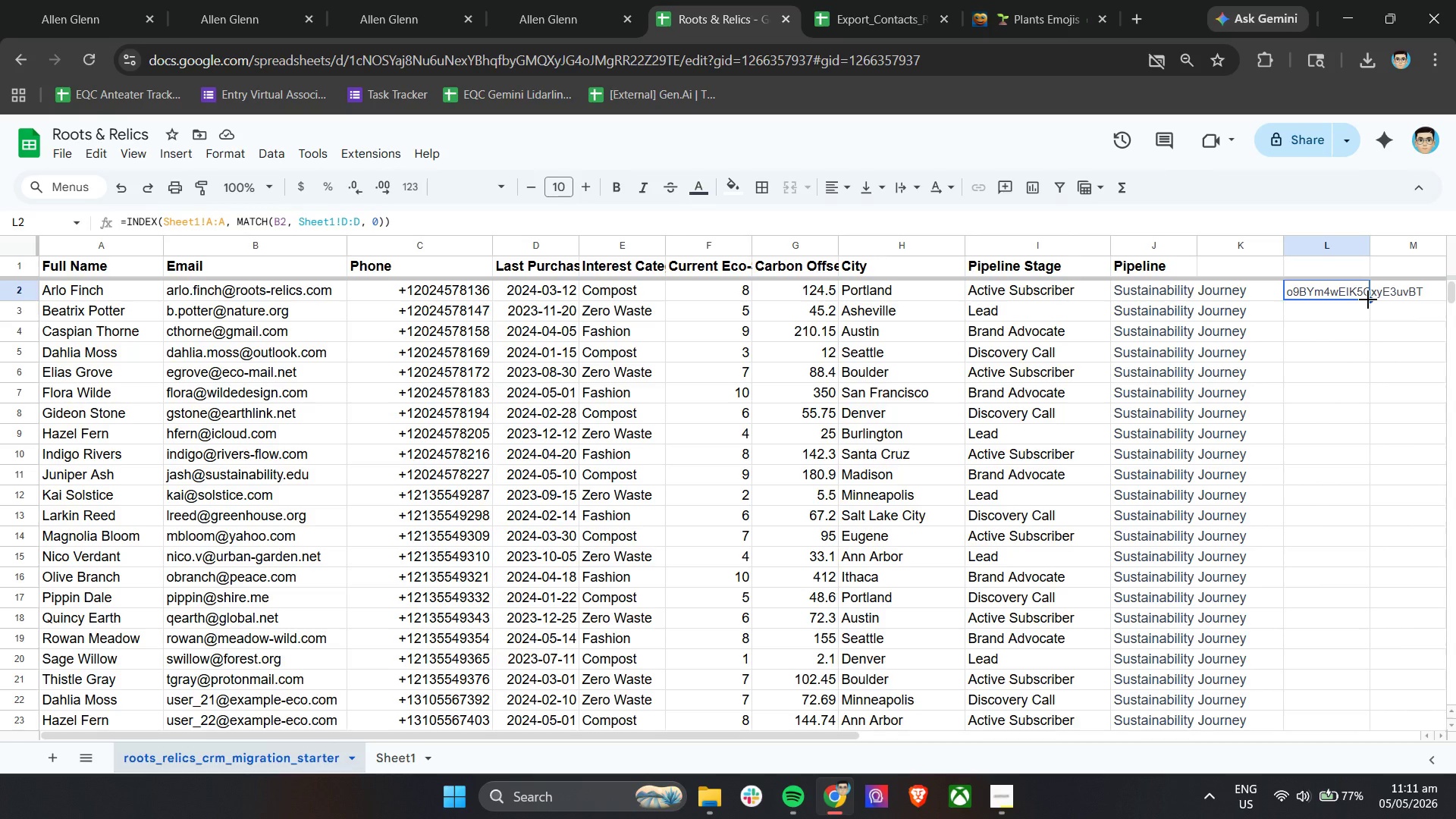 
left_click_drag(start_coordinate=[1369, 300], to_coordinate=[1333, 549])
 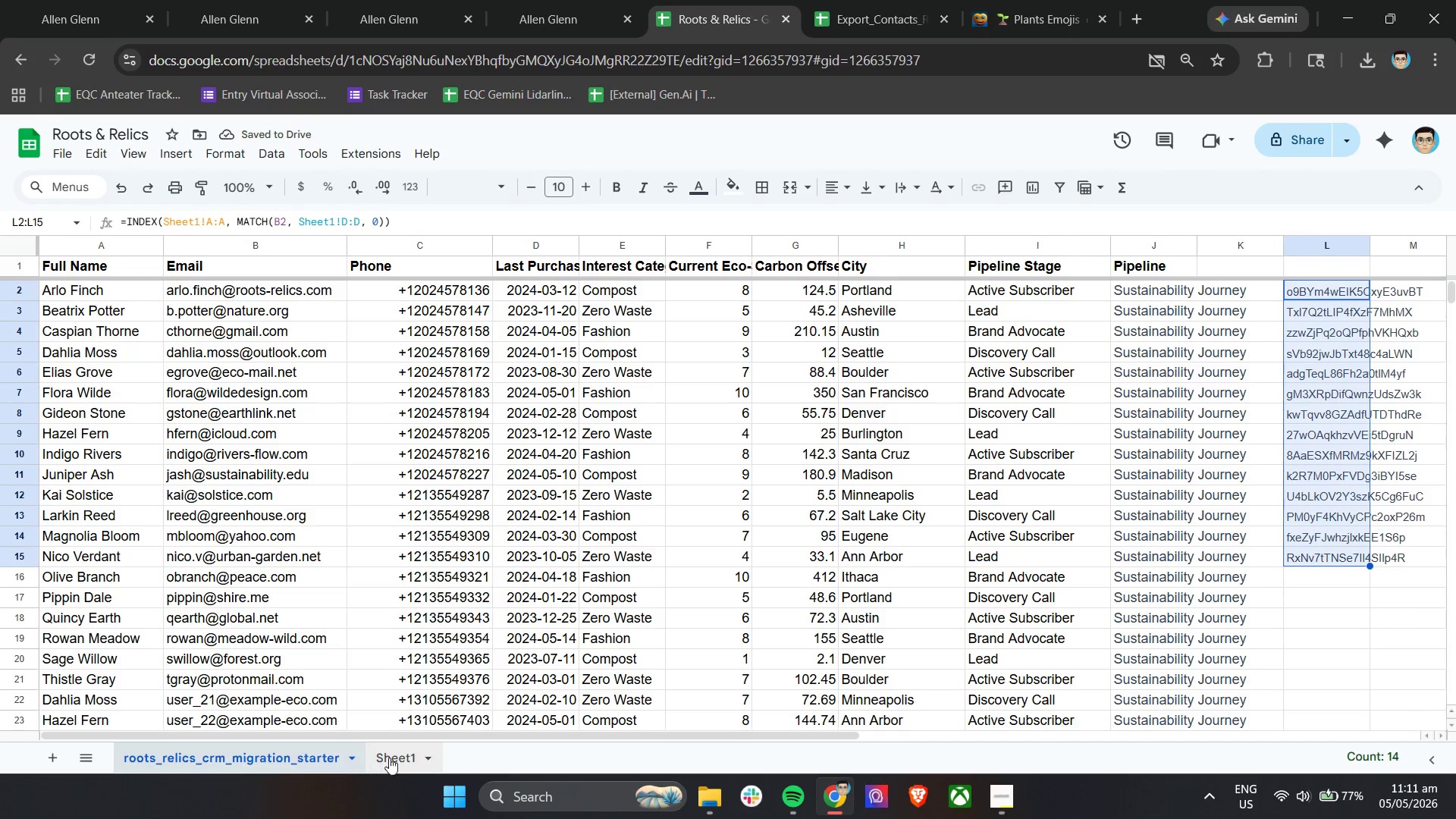 
left_click([390, 758])
 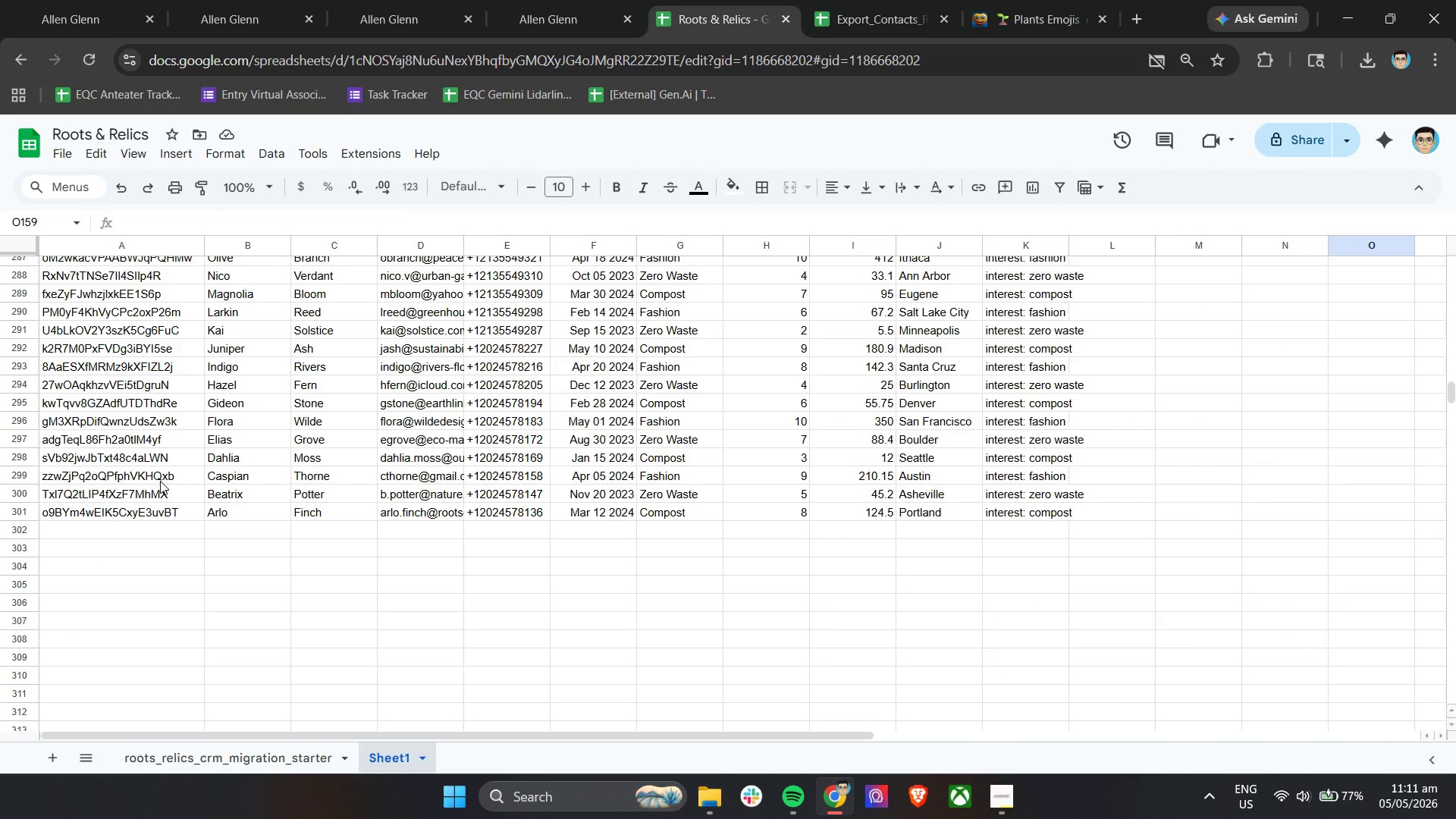 
double_click([289, 763])
 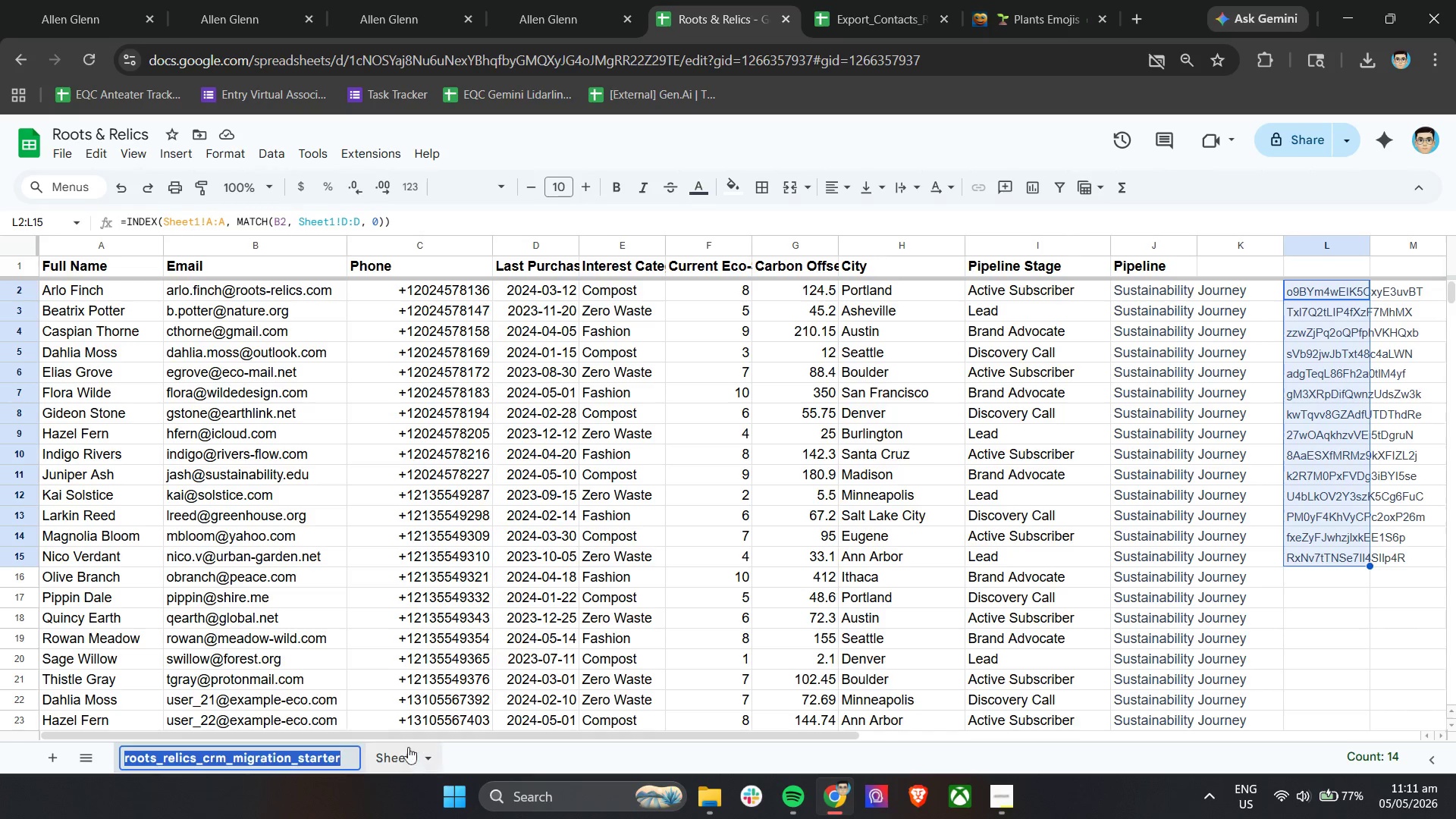 
left_click([397, 755])
 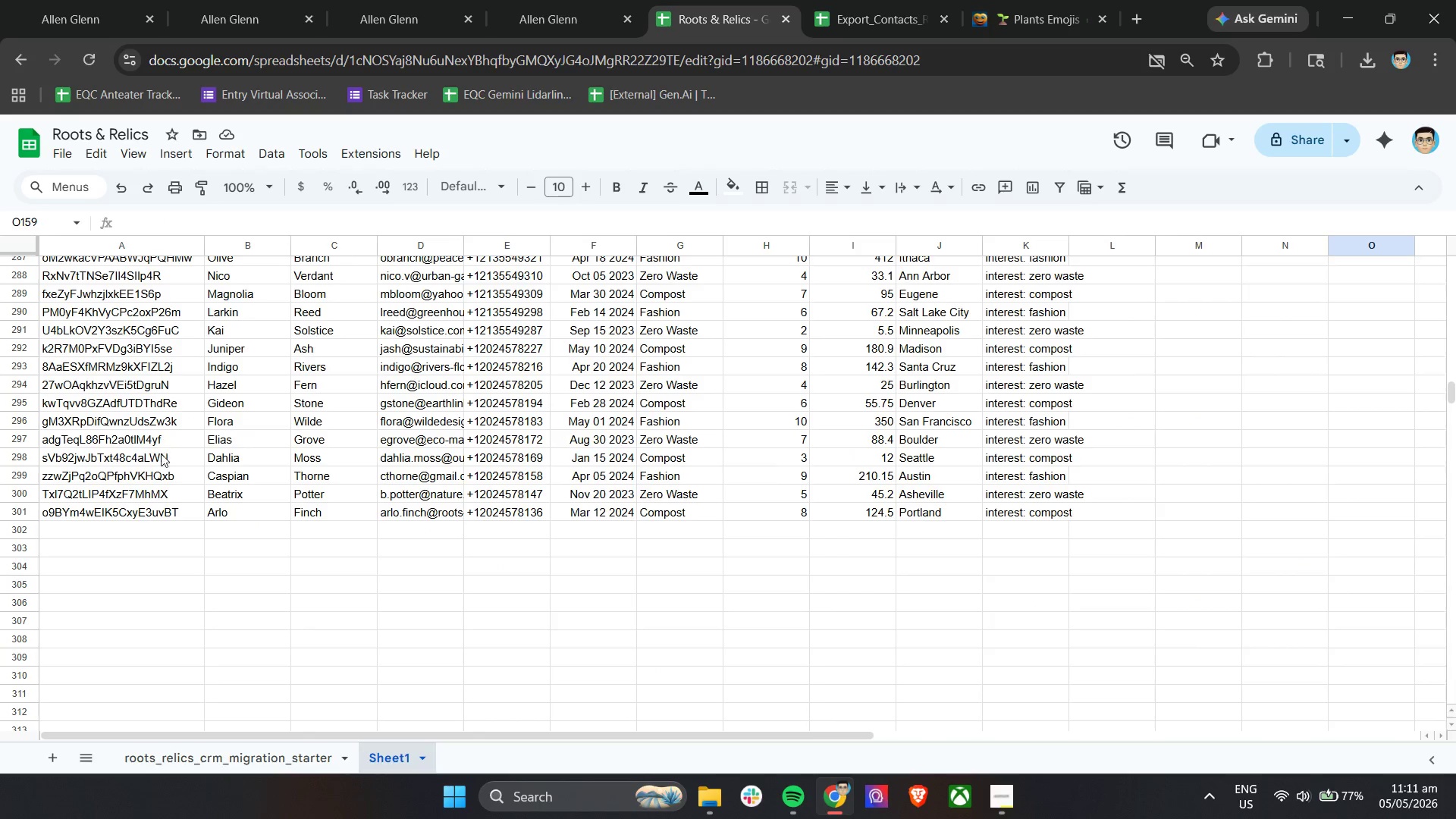 
left_click([249, 761])
 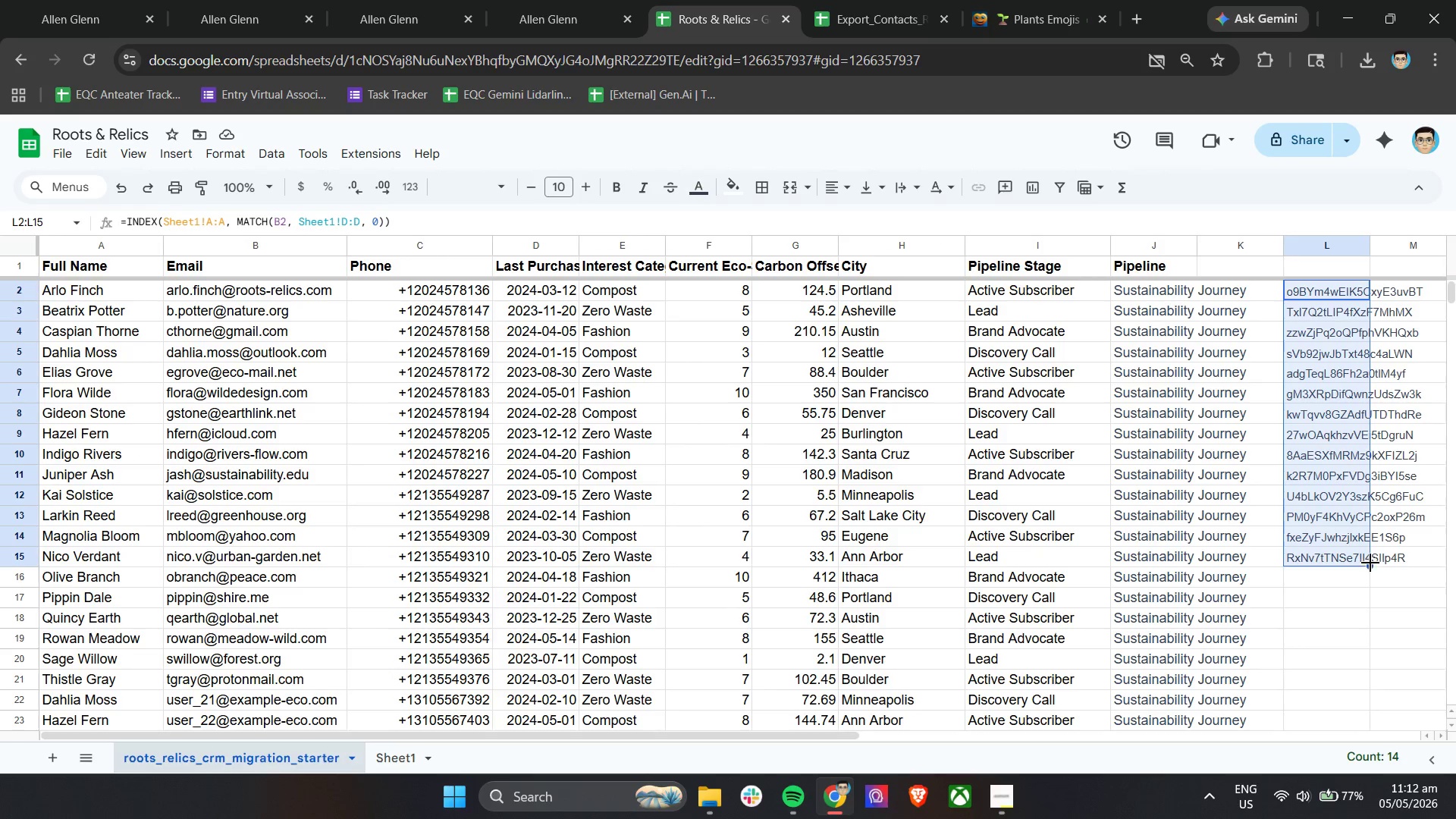 
left_click_drag(start_coordinate=[1370, 566], to_coordinate=[1354, 799])
 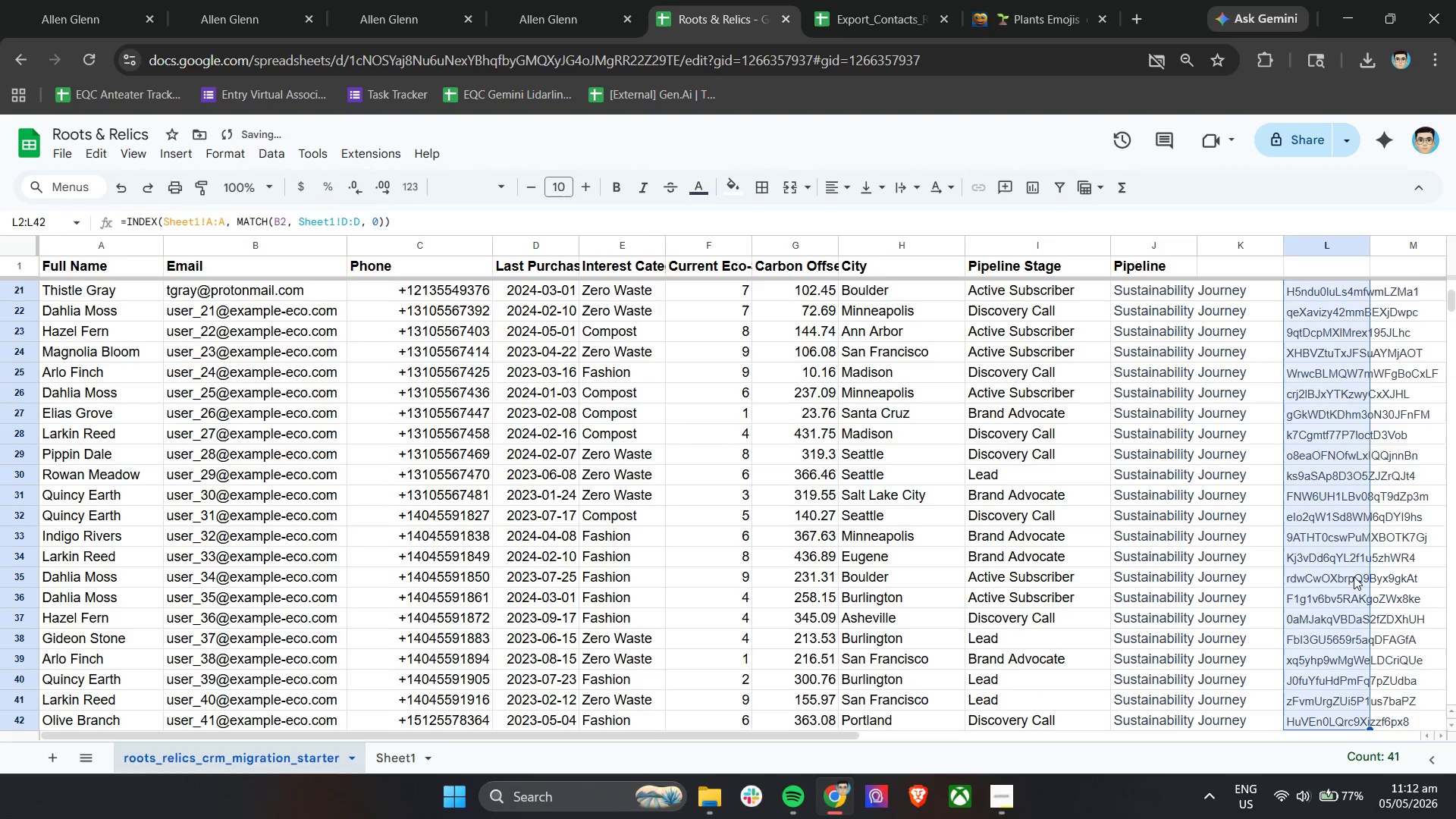 
scroll: coordinate [1357, 566], scroll_direction: down, amount: 2.0
 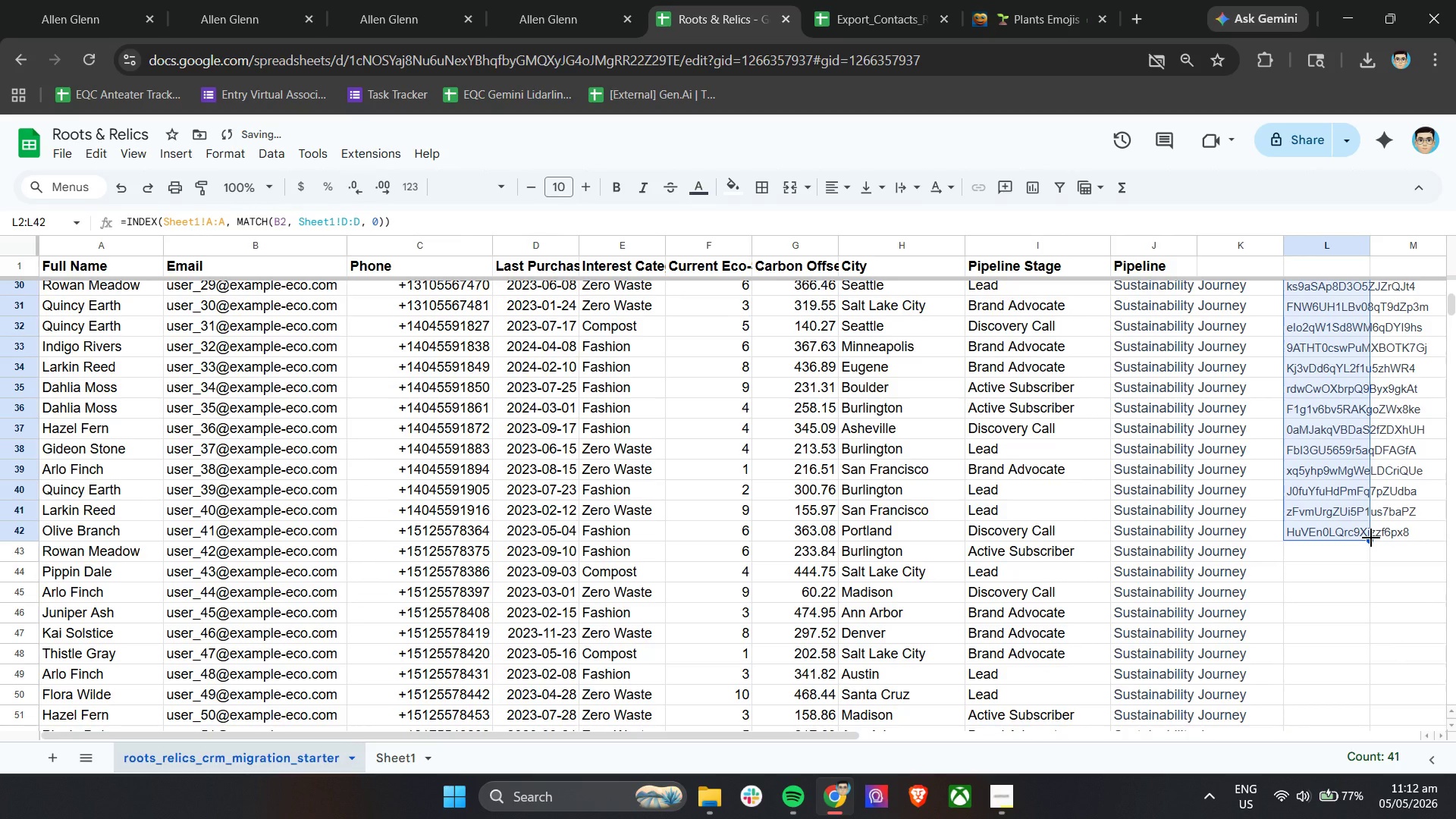 
left_click_drag(start_coordinate=[1371, 538], to_coordinate=[1312, 578])
 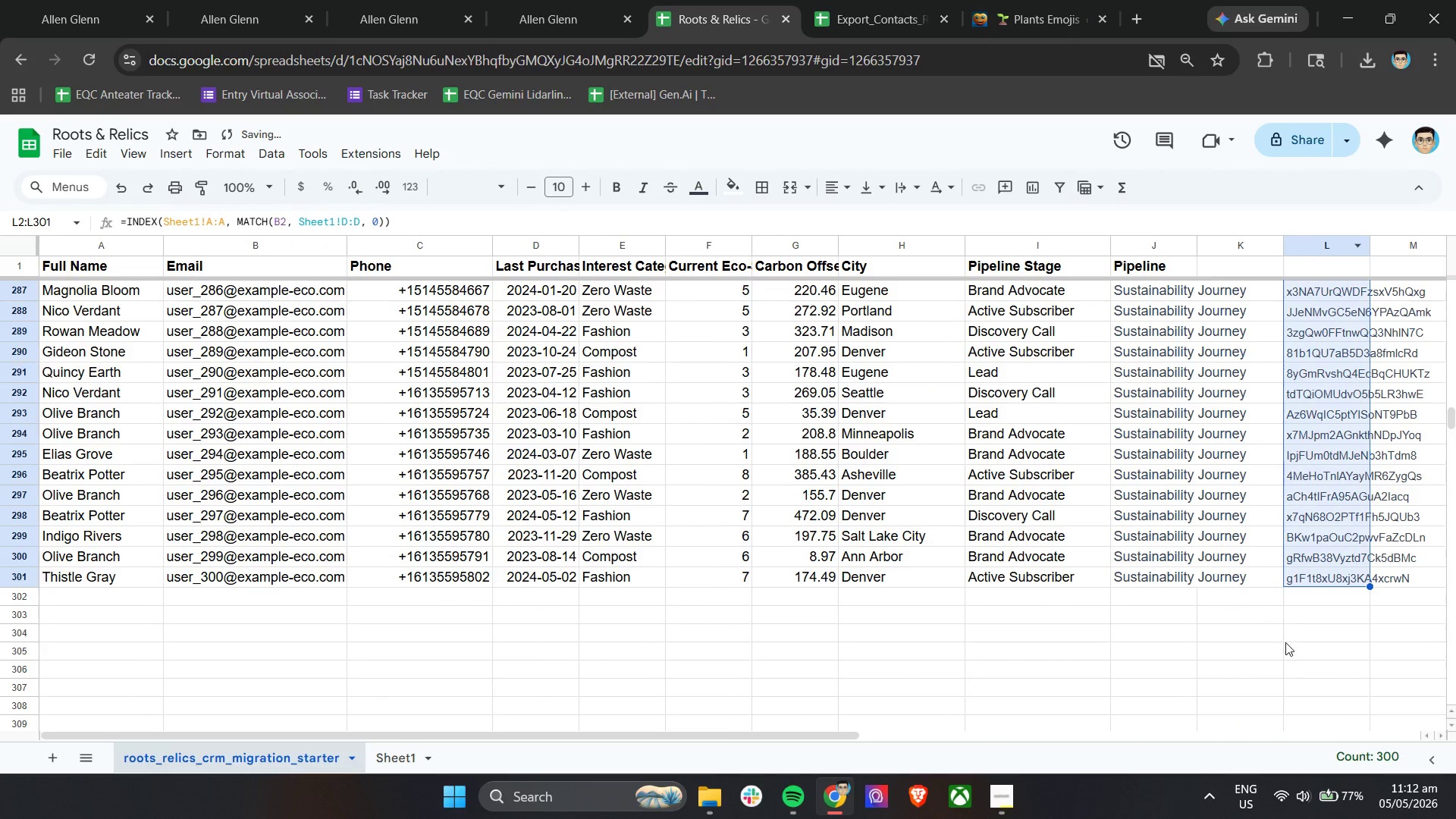 
left_click([1285, 642])
 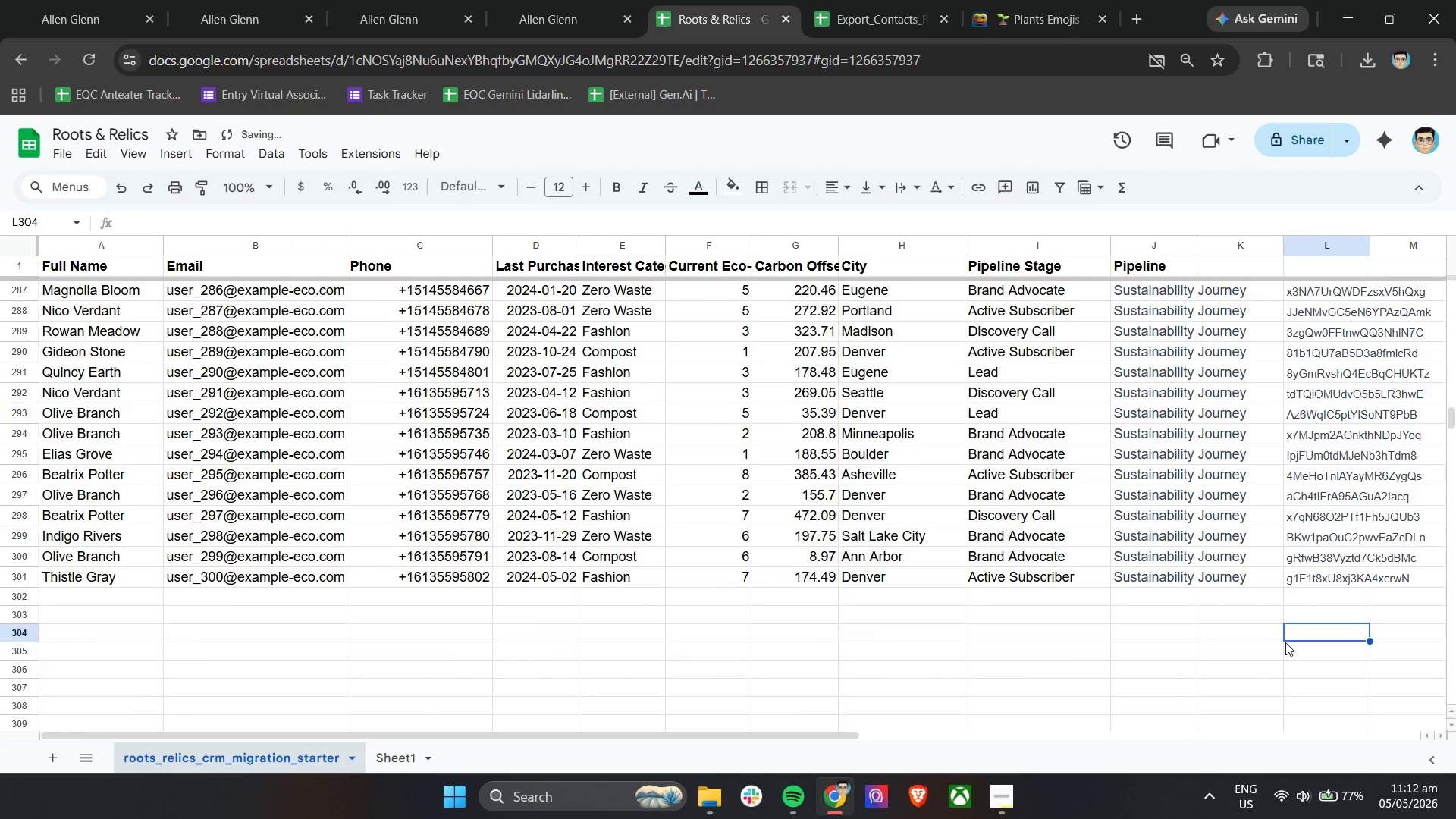 
scroll: coordinate [1292, 619], scroll_direction: up, amount: 1.0
 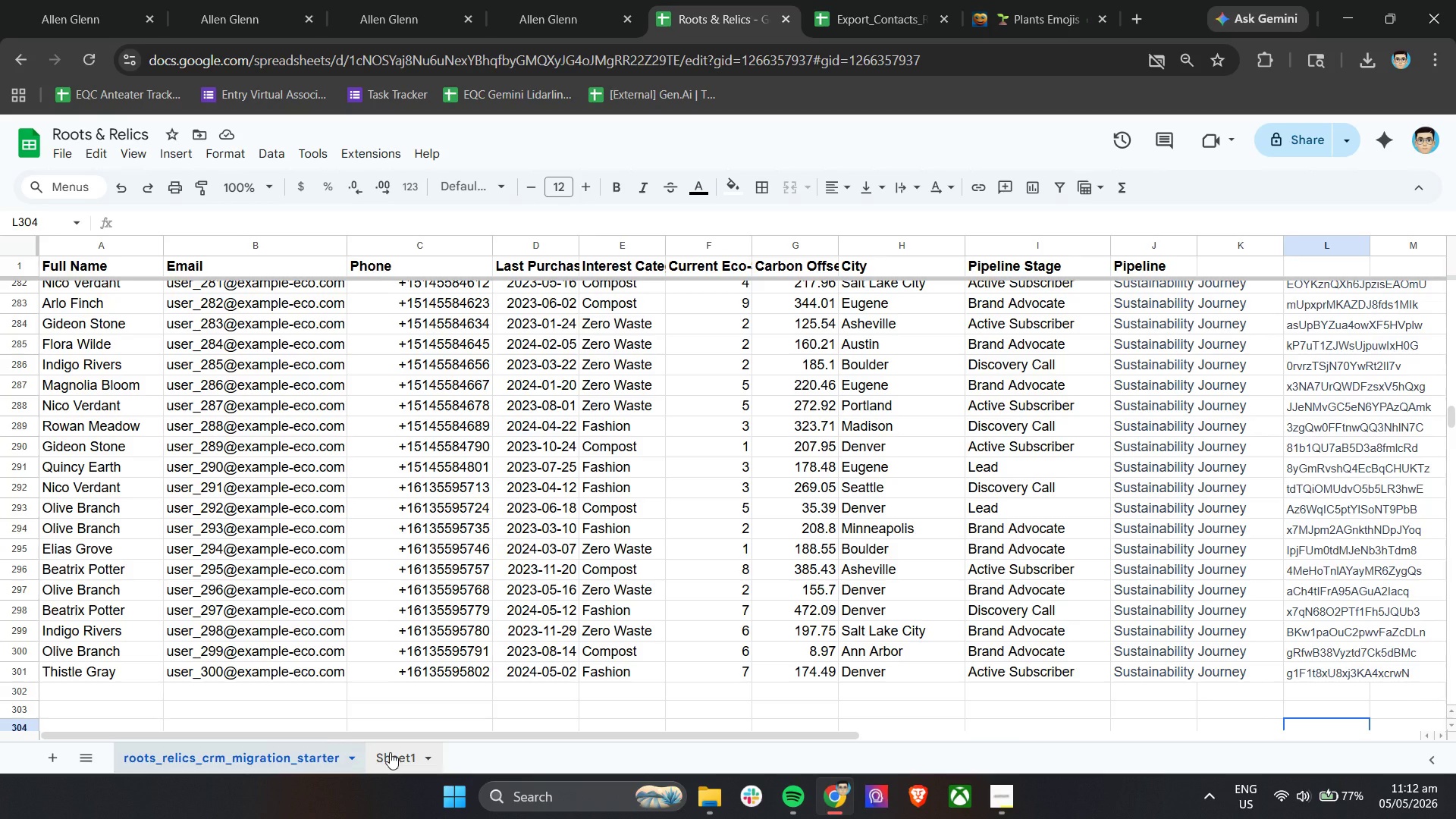 
left_click([393, 750])
 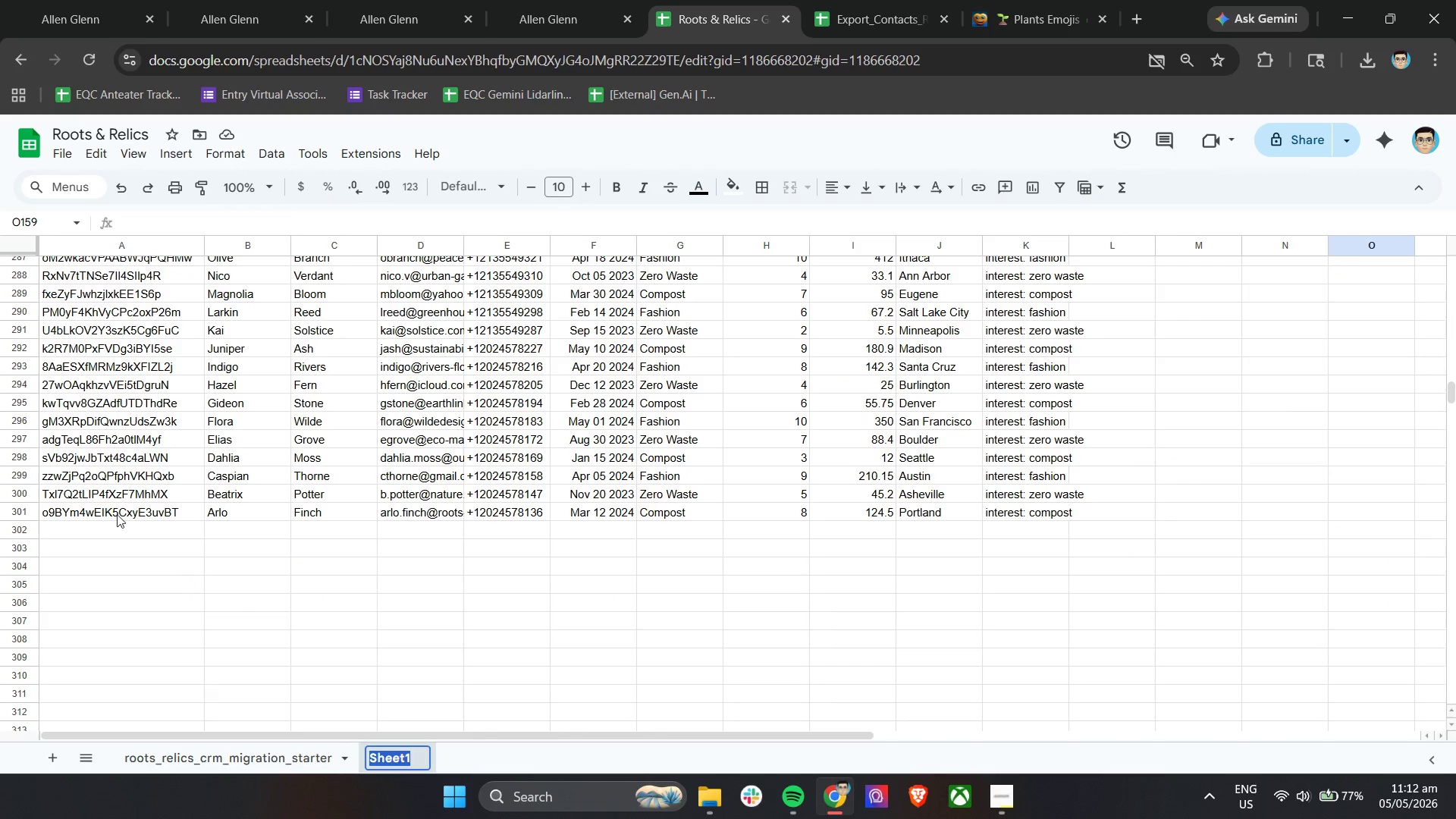 
scroll: coordinate [109, 455], scroll_direction: up, amount: 62.0
 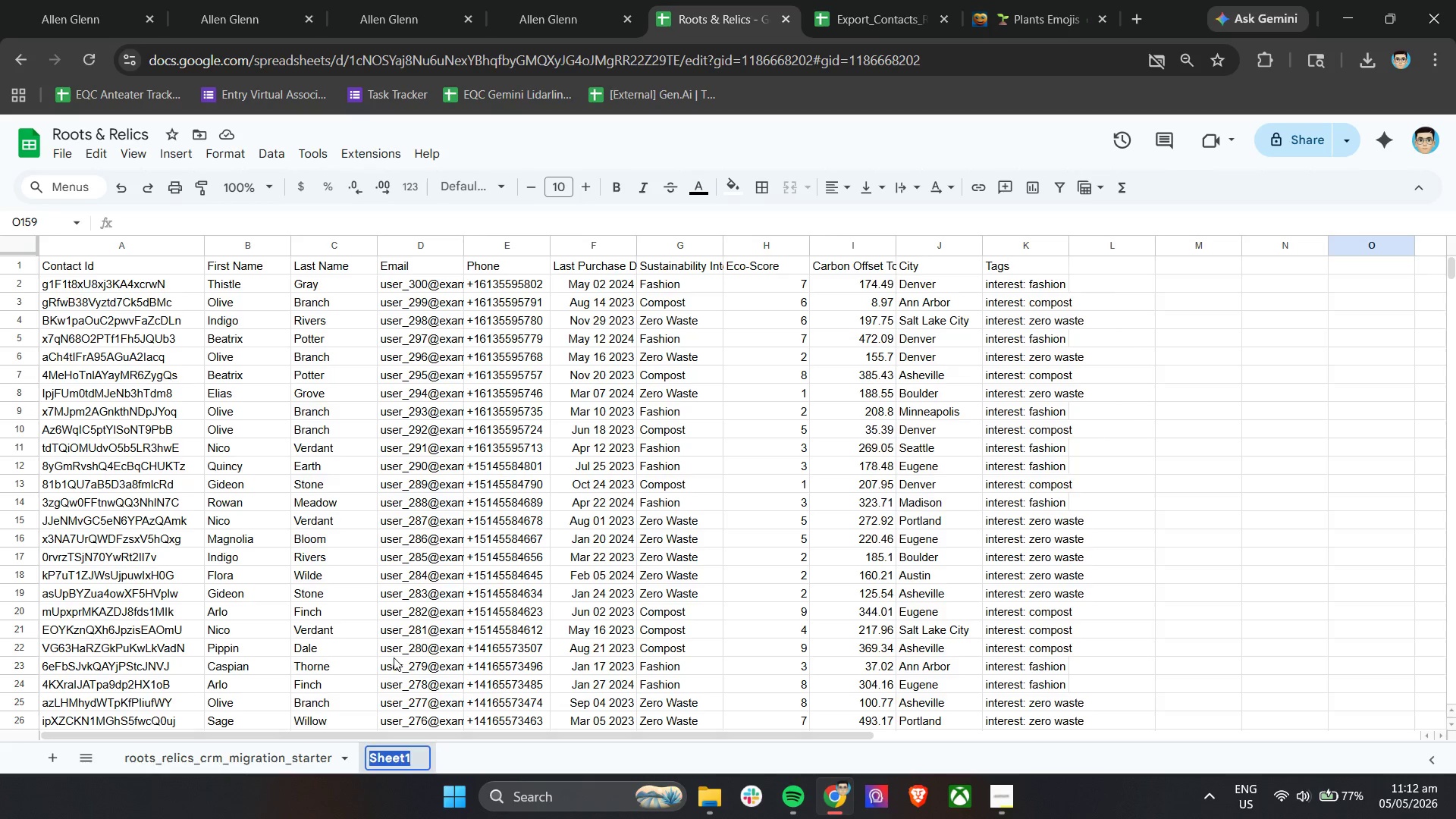 
left_click([278, 755])
 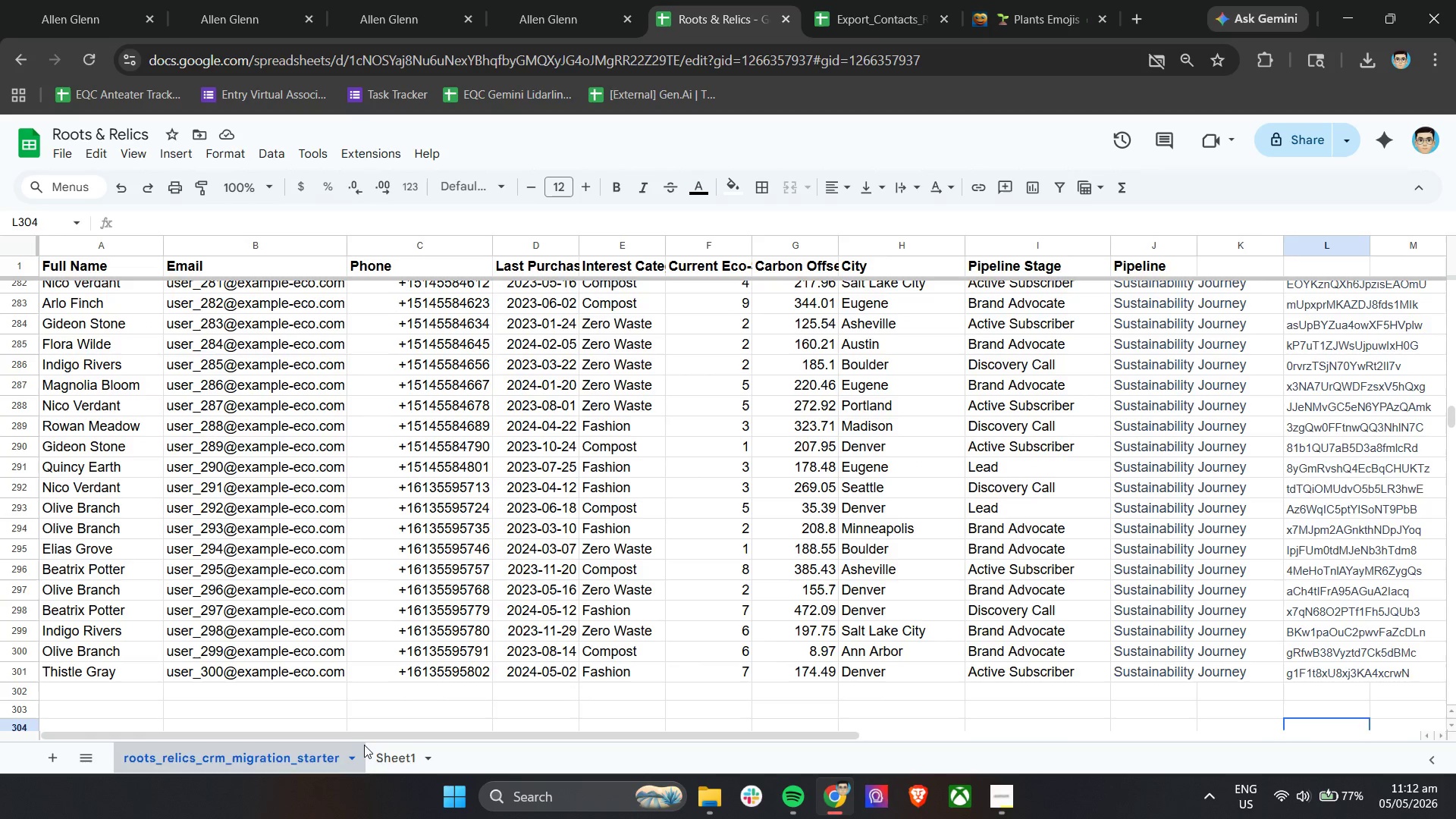 
left_click([388, 754])
 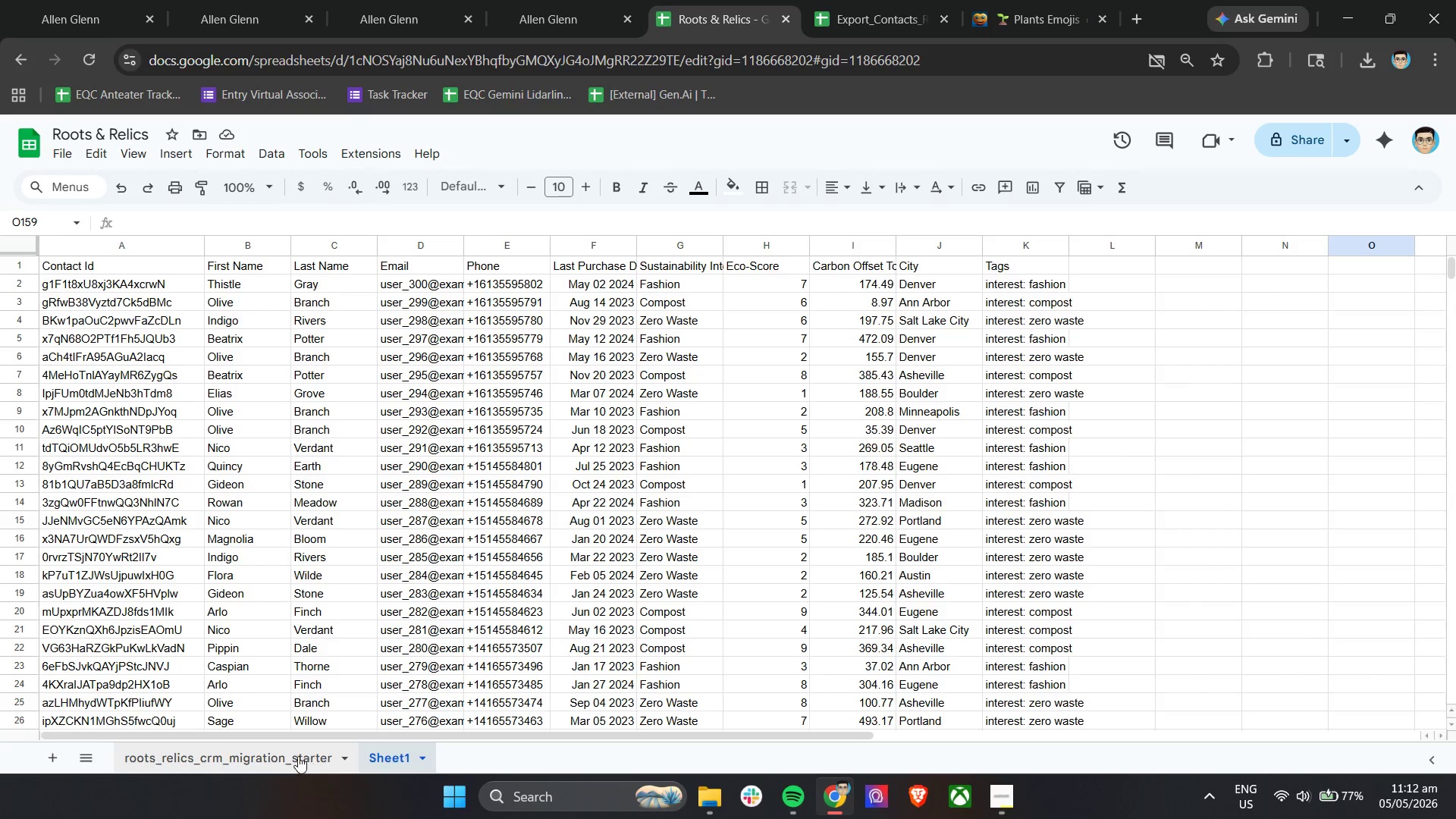 
left_click([295, 756])
 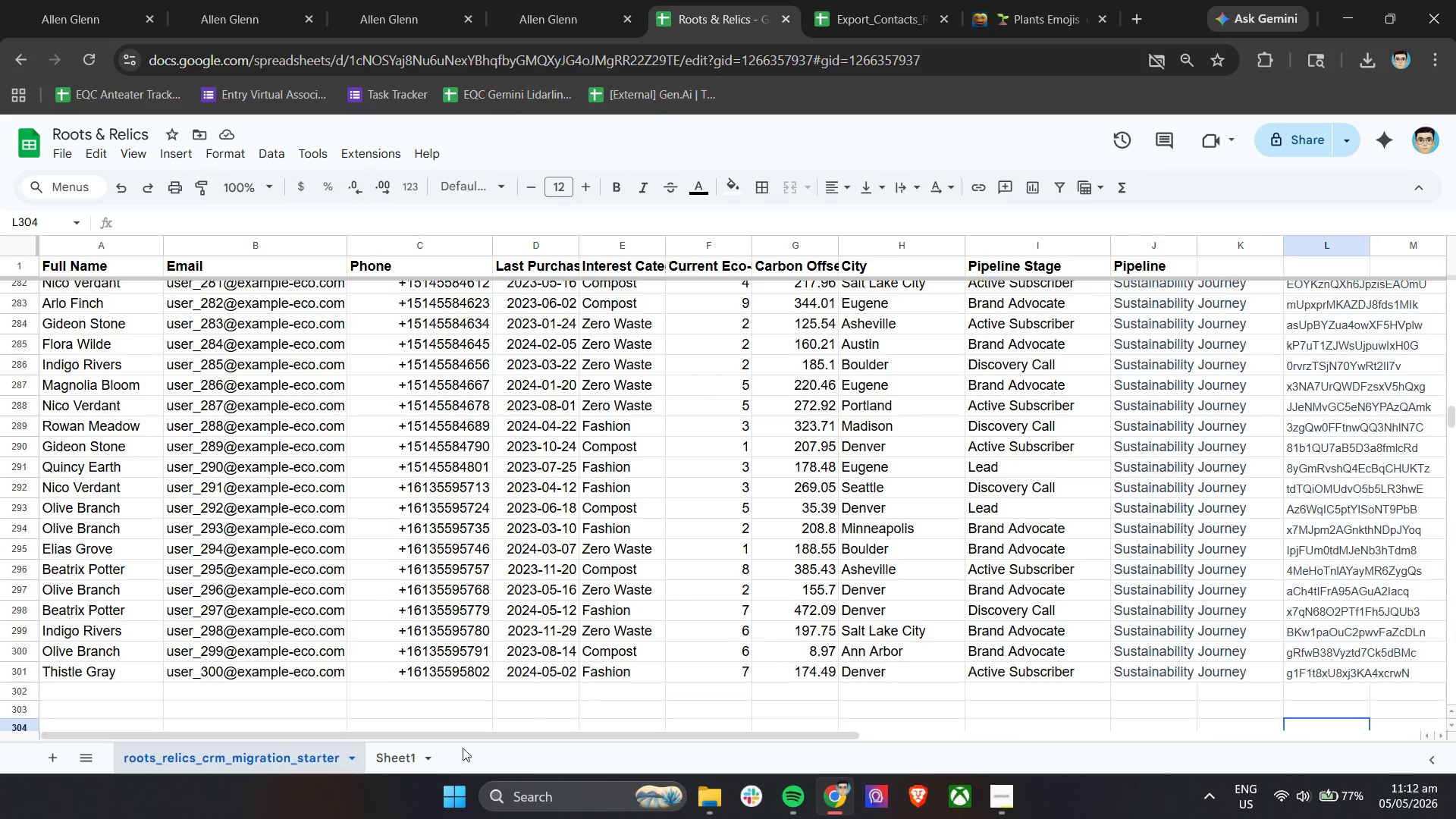 
left_click([406, 759])
 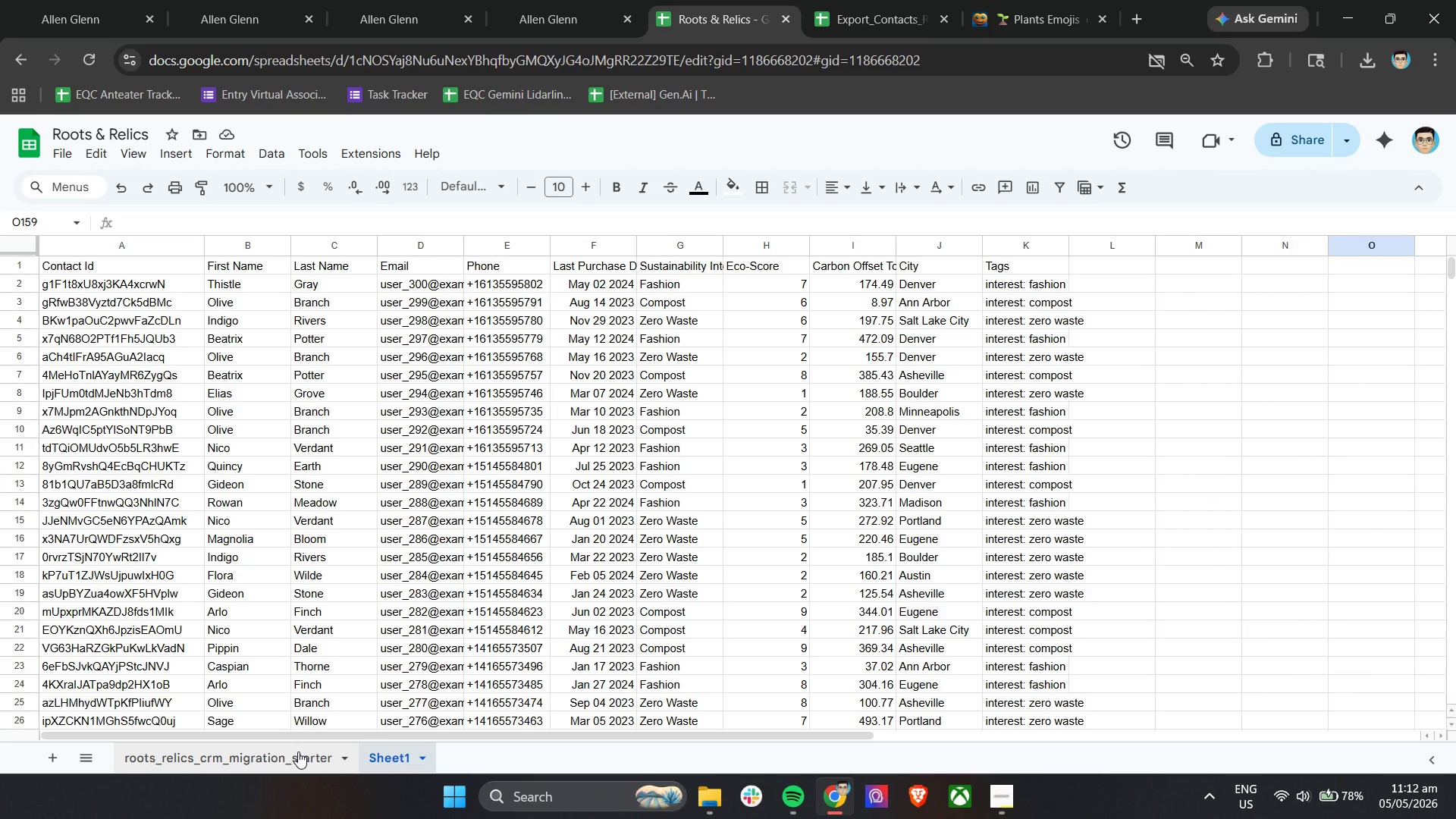 
wait(10.7)
 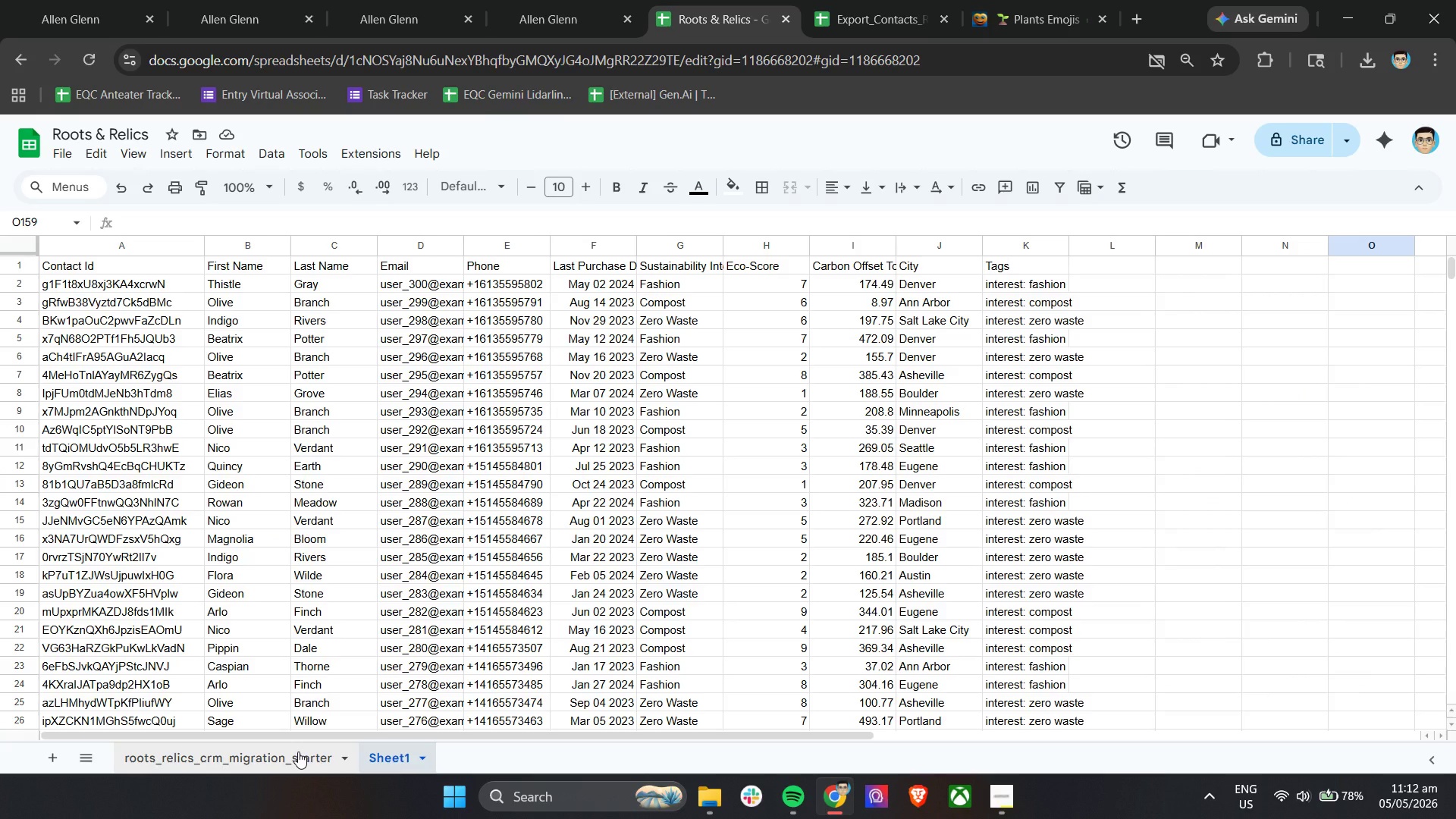 
left_click([298, 752])
 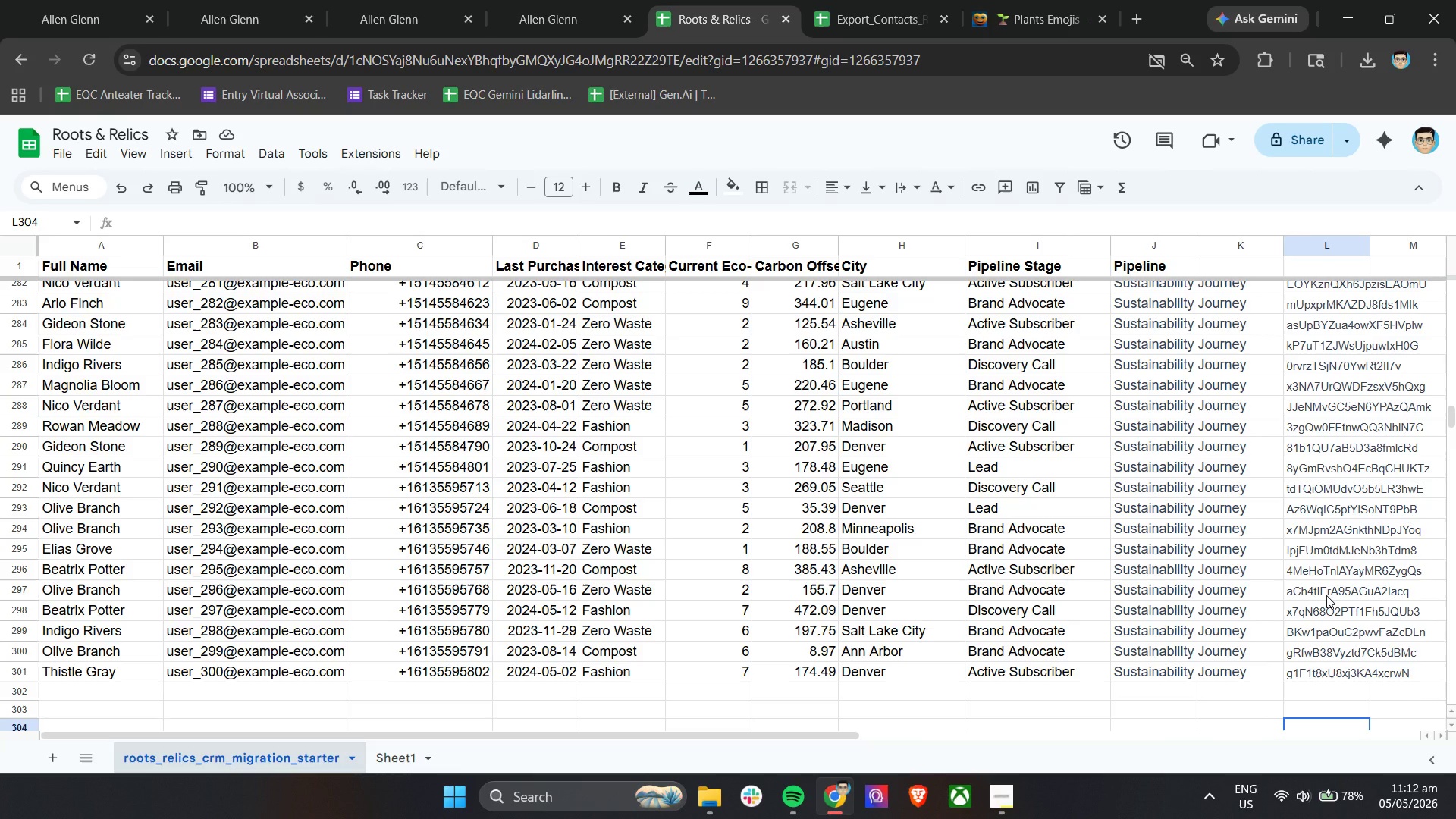 
wait(5.89)
 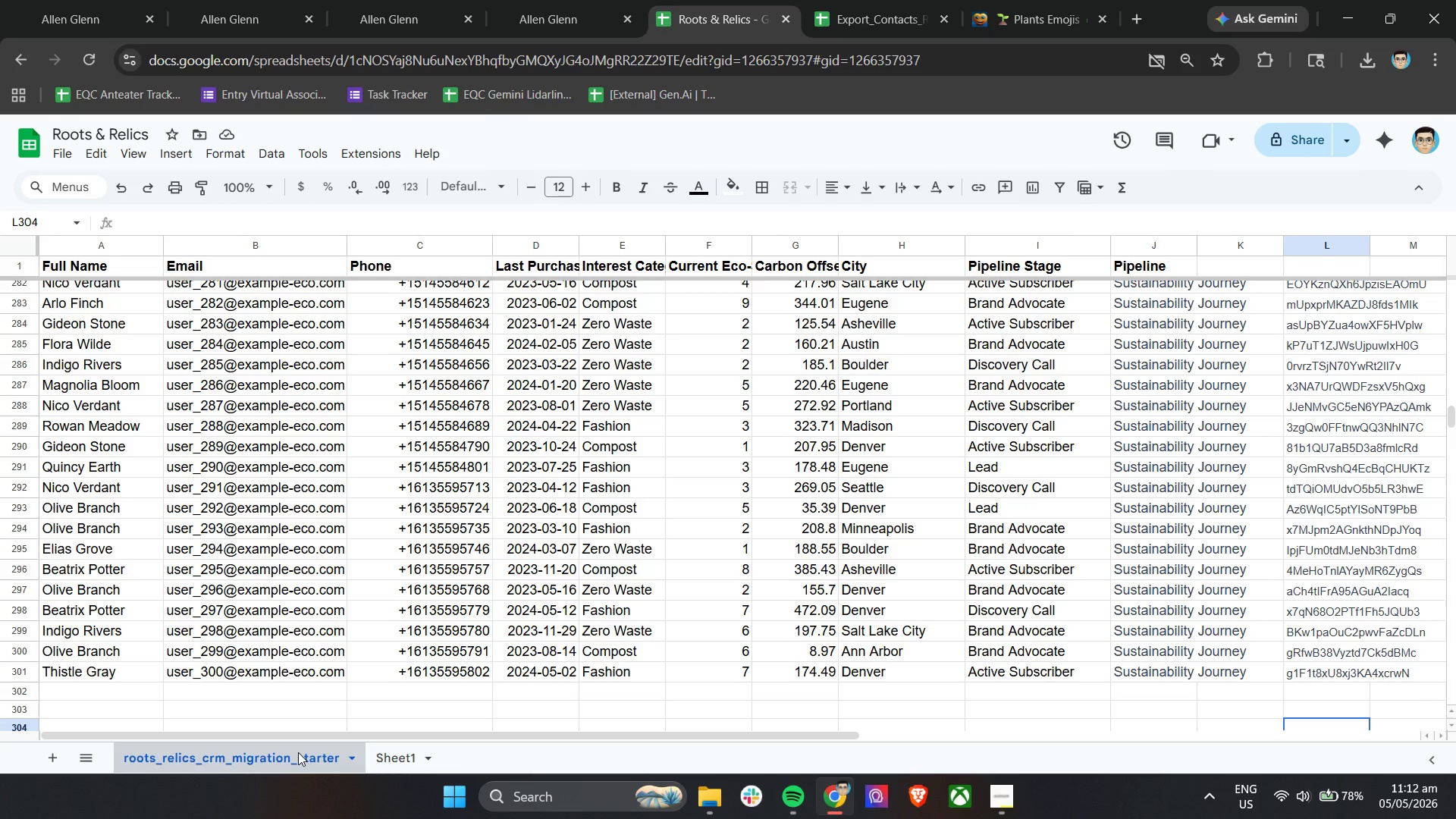 
left_click([403, 765])
 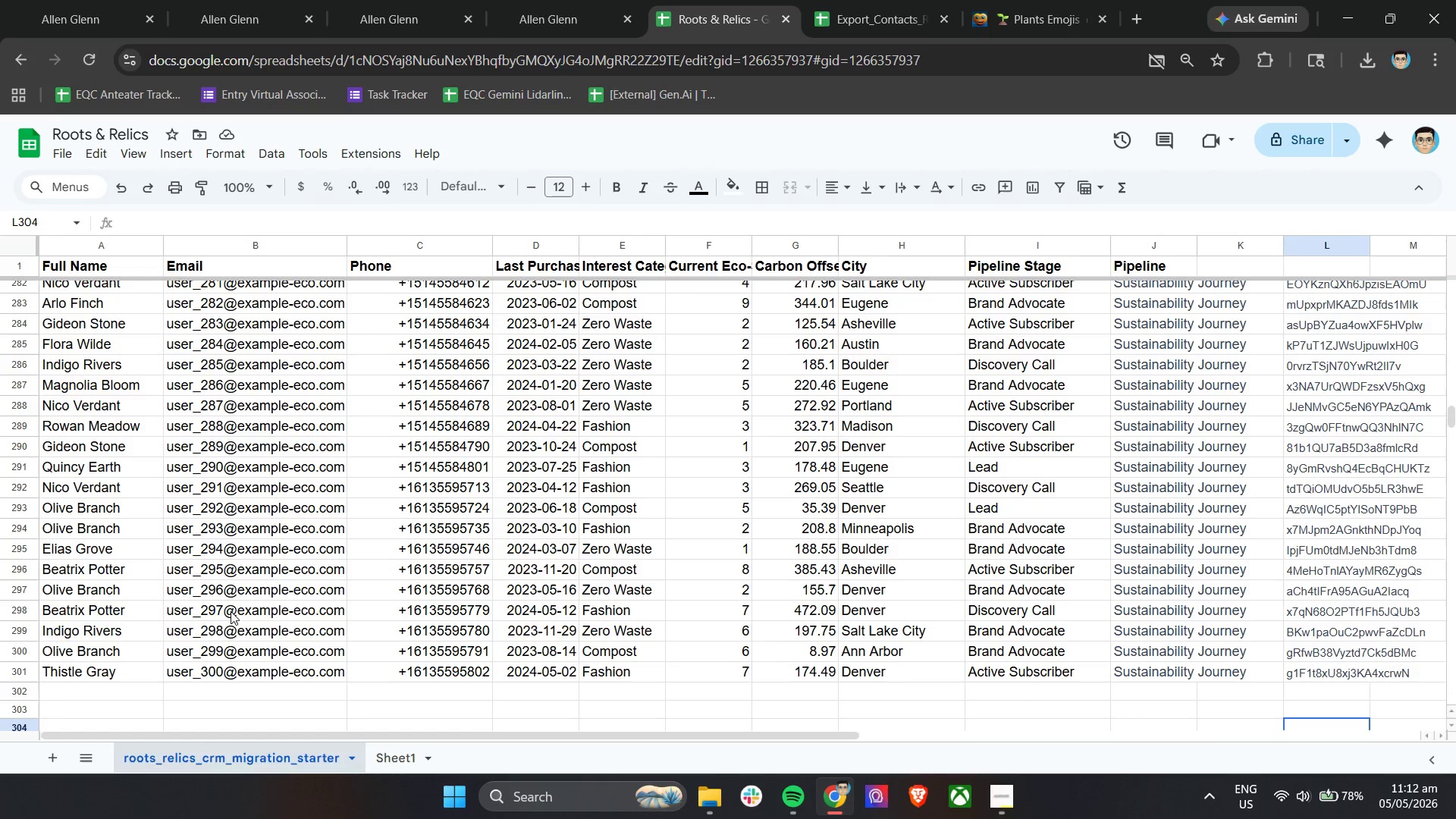 
hold_key(key=ControlLeft, duration=0.5)
 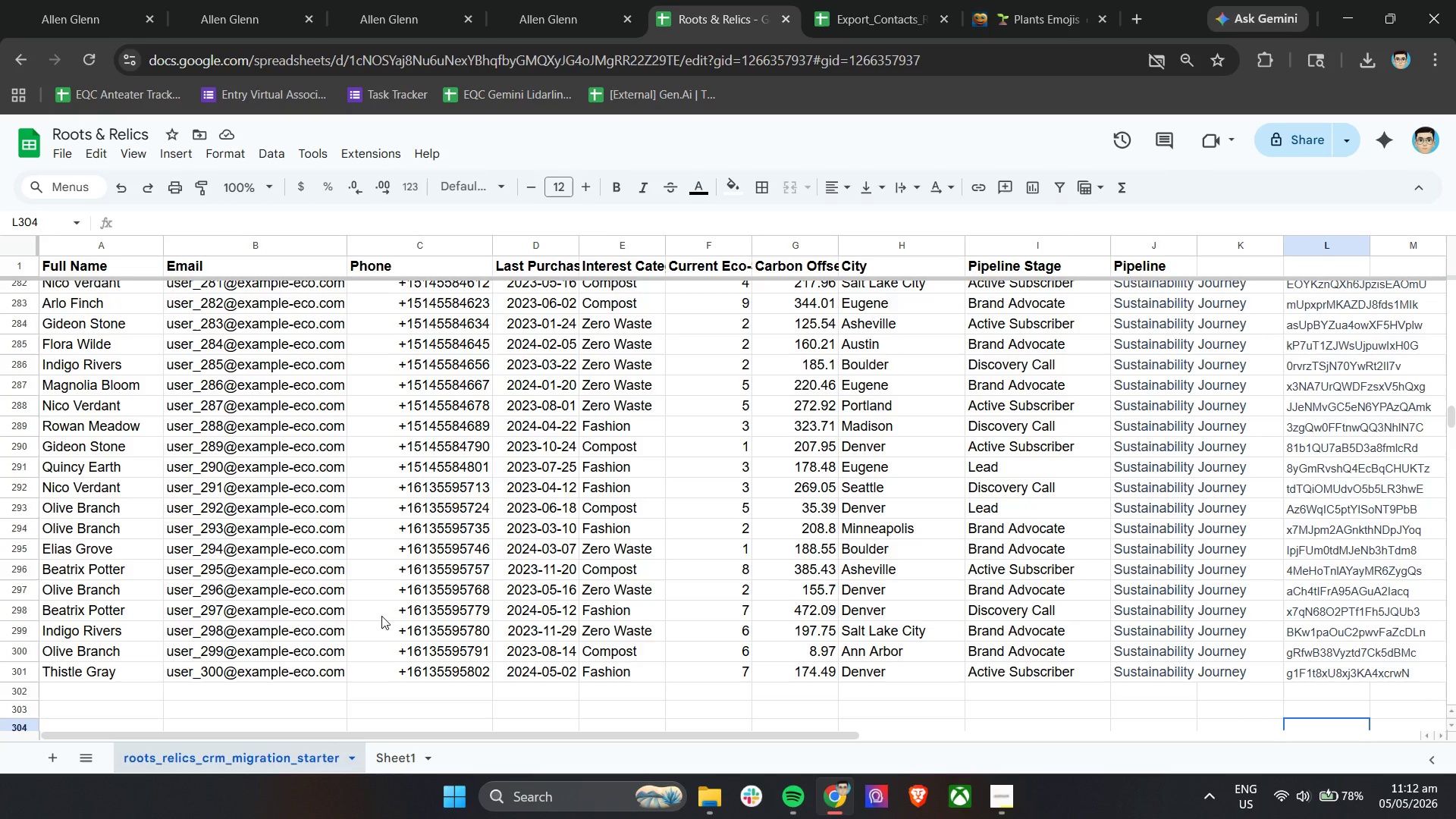 
hold_key(key=ShiftLeft, duration=1.03)
scroll: coordinate [394, 613], scroll_direction: down, amount: 2.0
 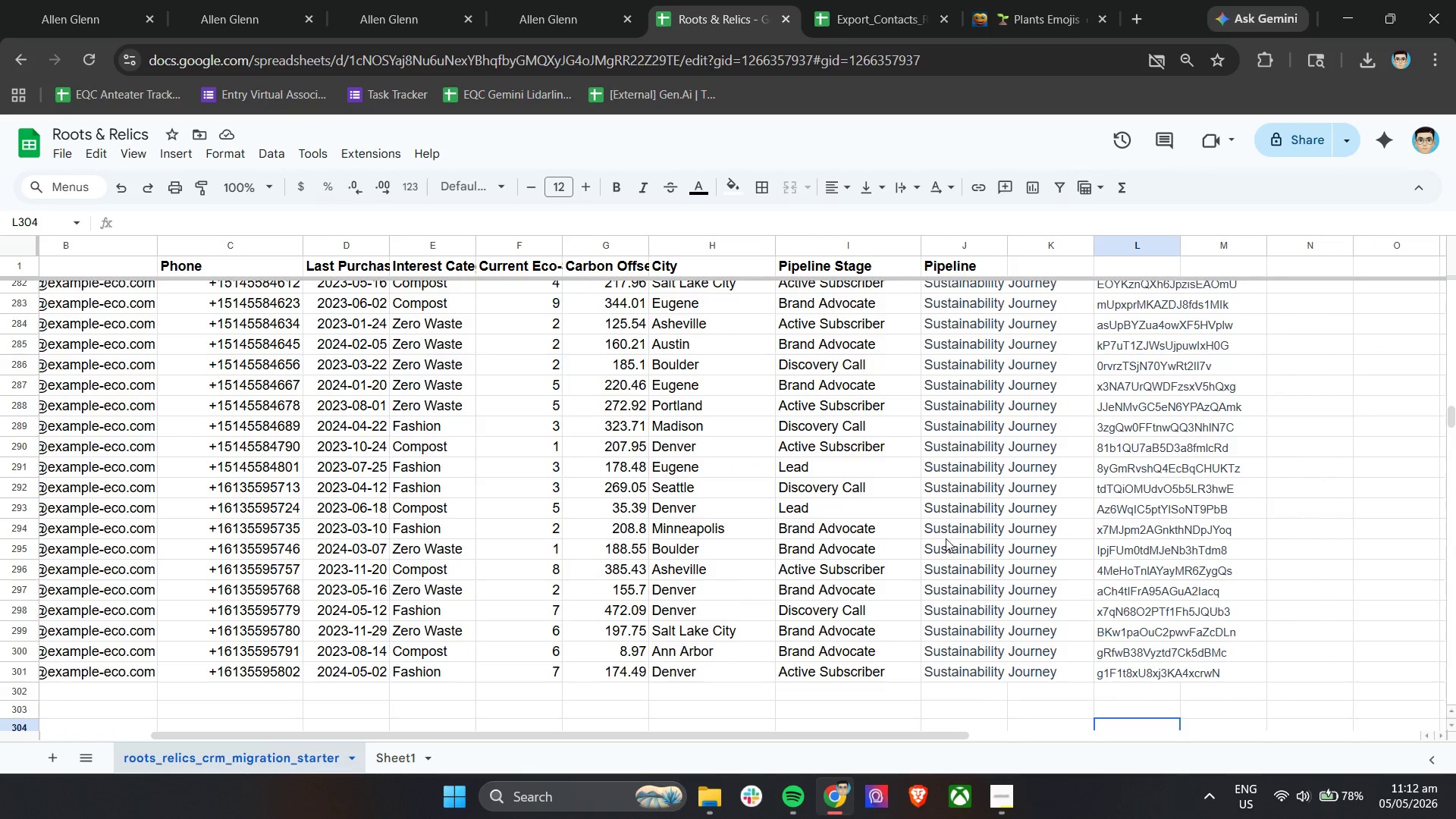 
scroll: coordinate [1184, 409], scroll_direction: up, amount: 78.0
 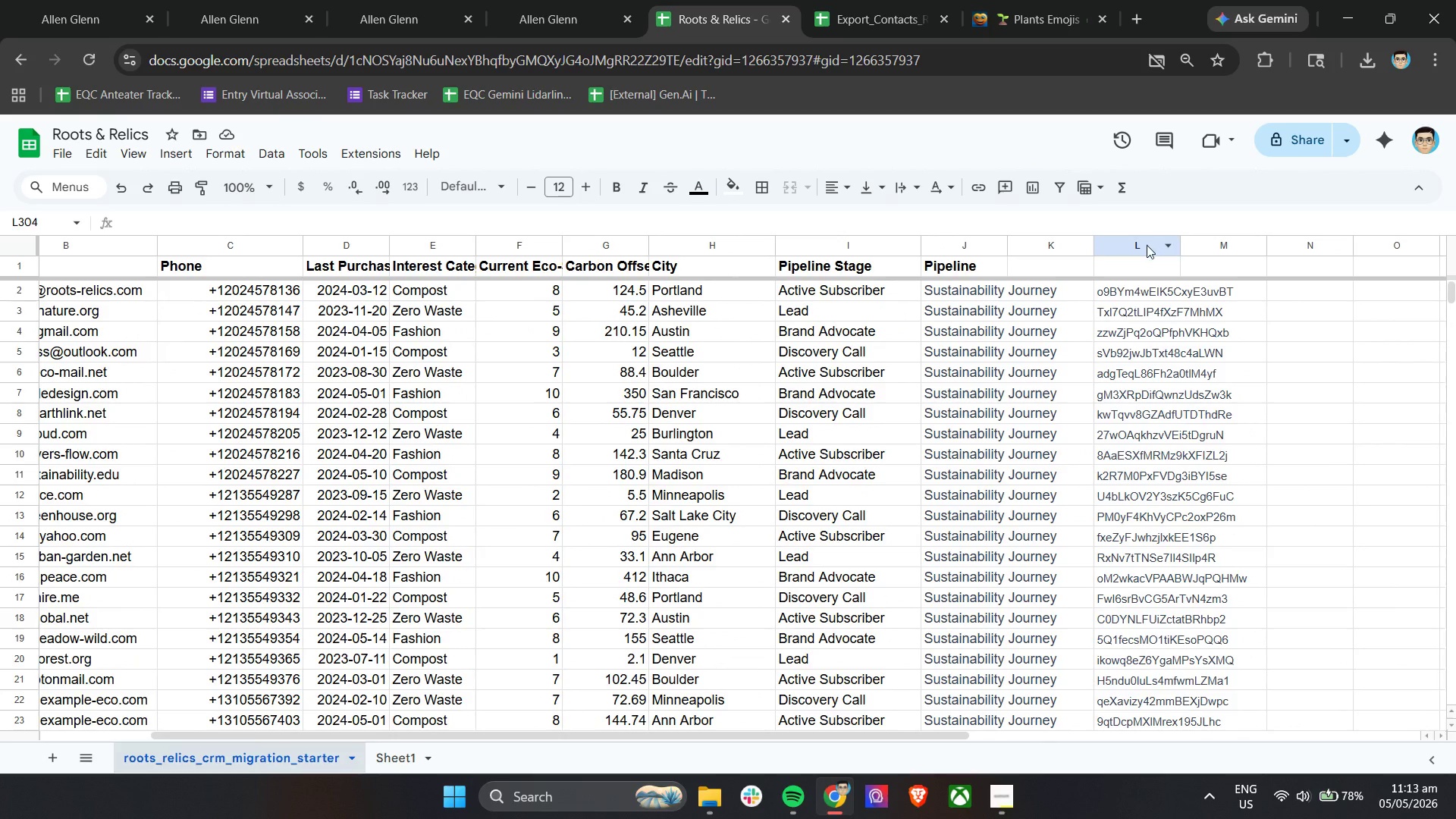 
left_click([1147, 245])
 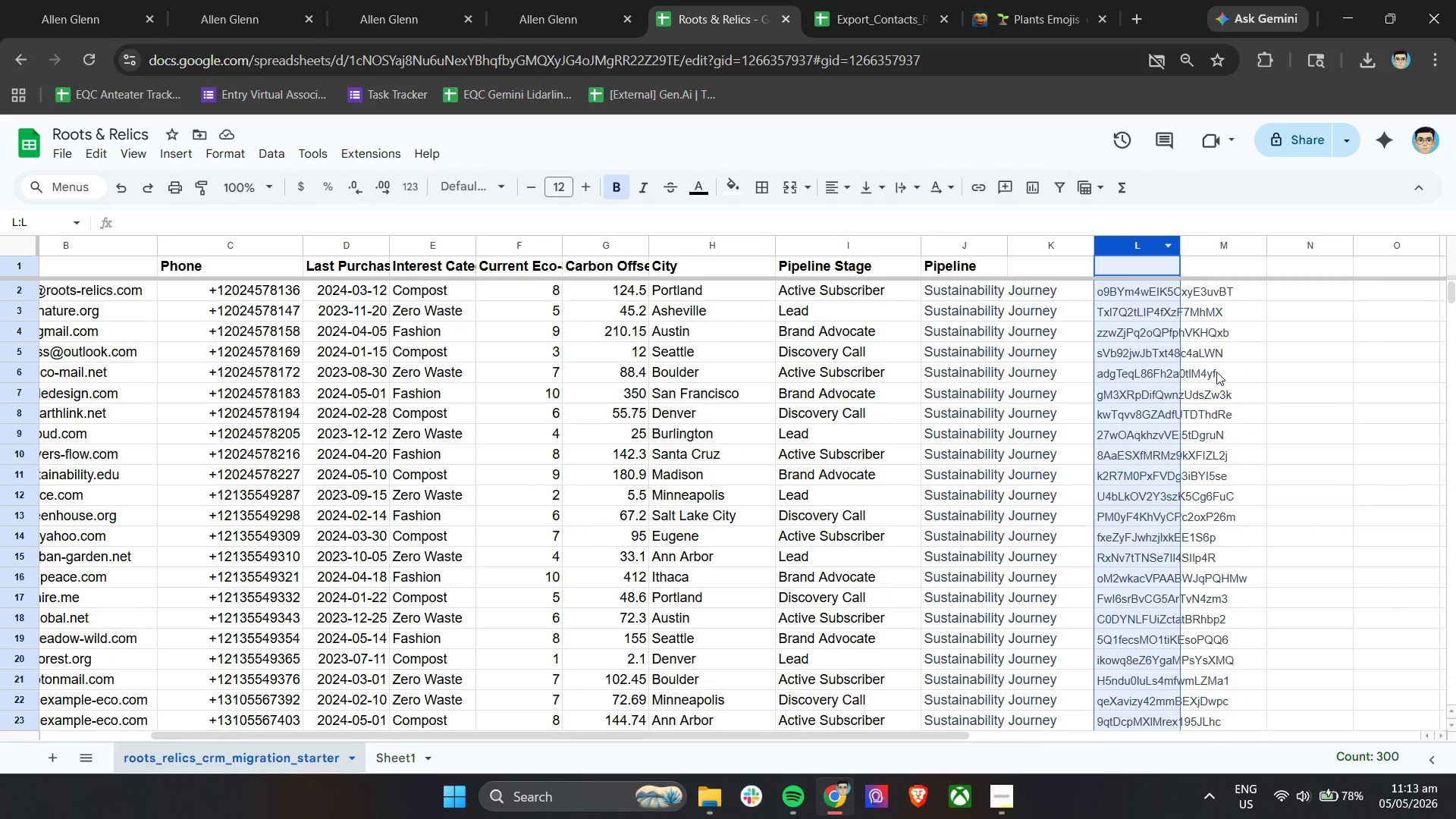 
key(Control+C)
 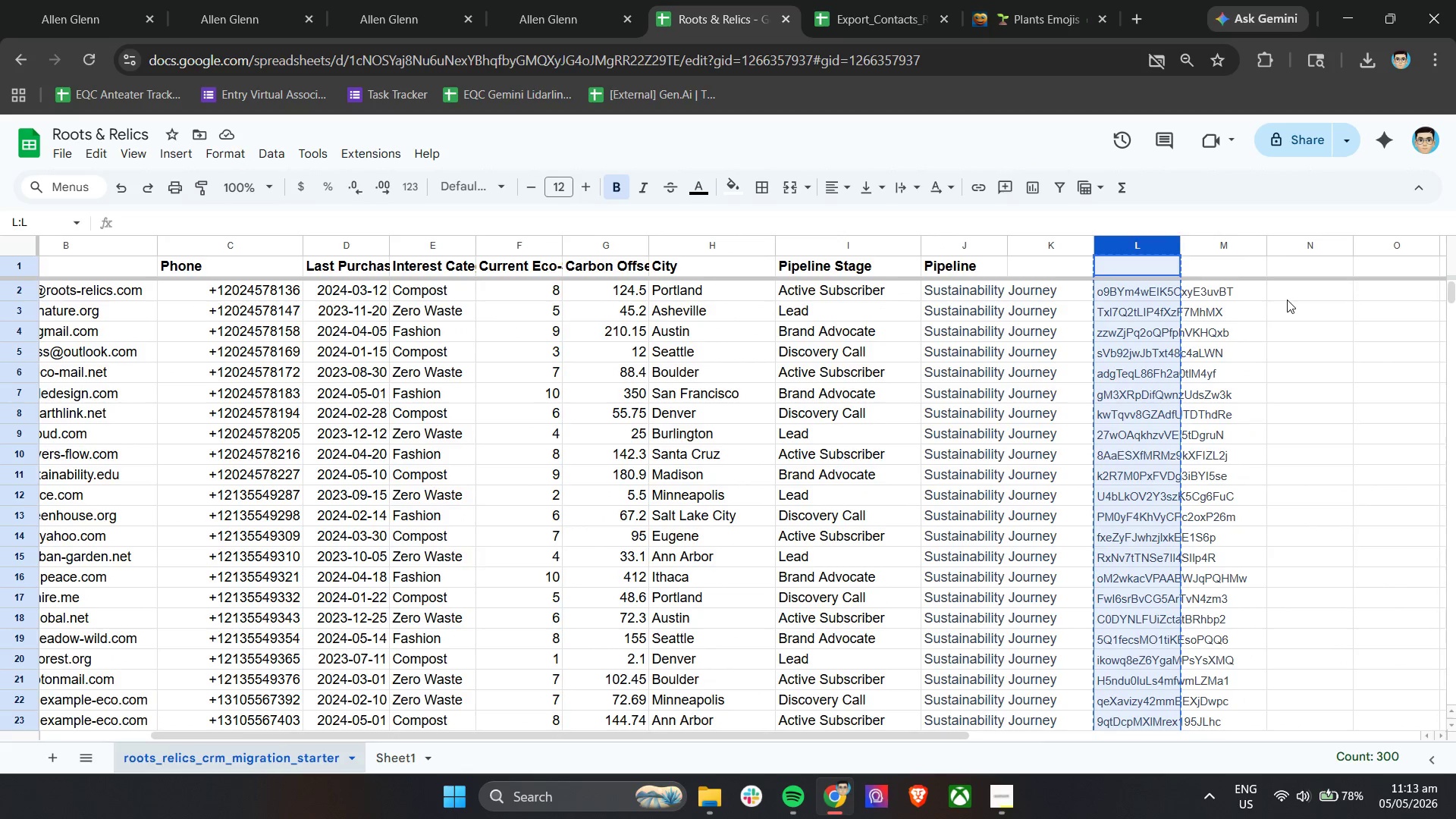 
left_click([1289, 291])
 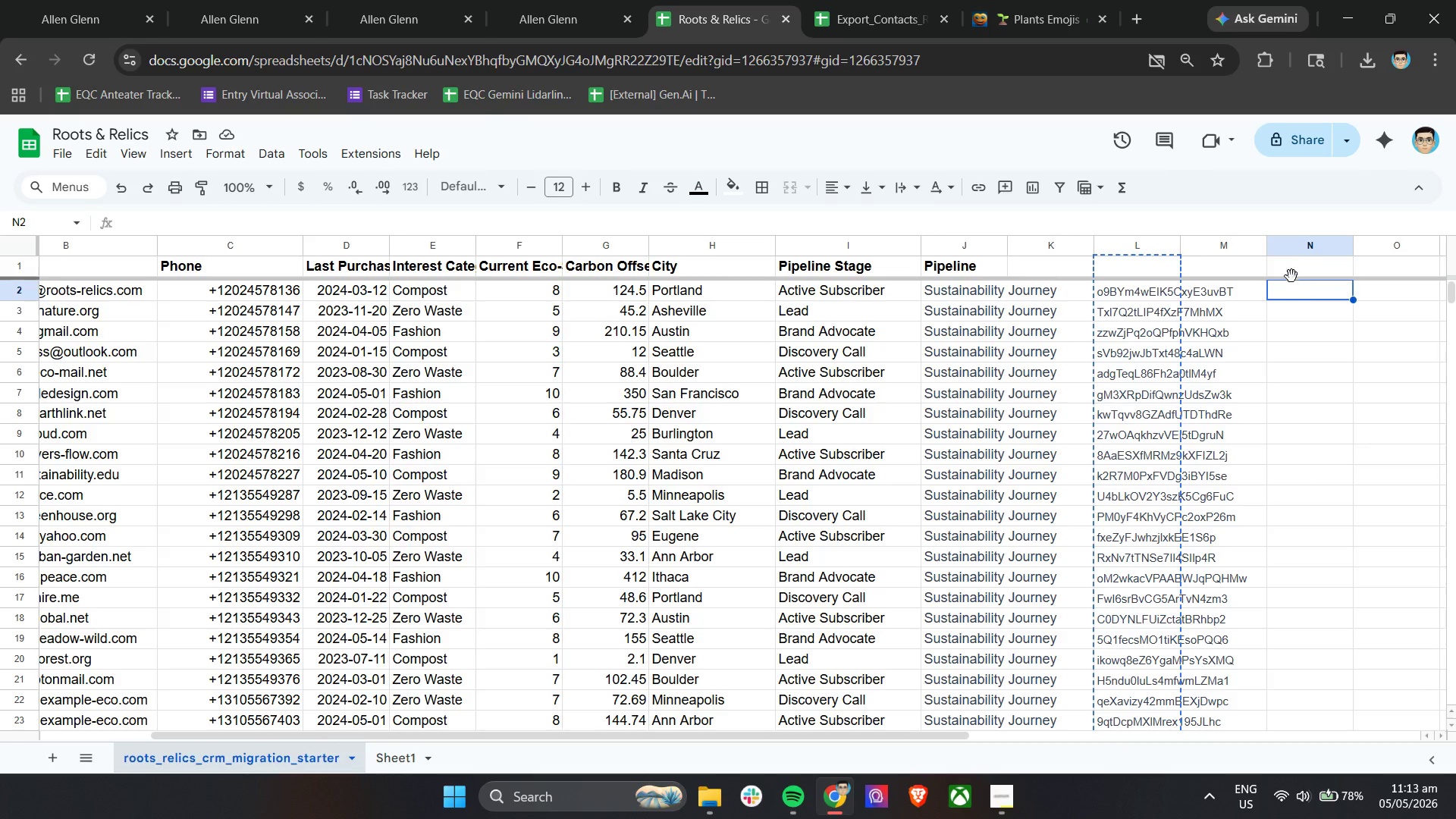 
right_click([1291, 268])
 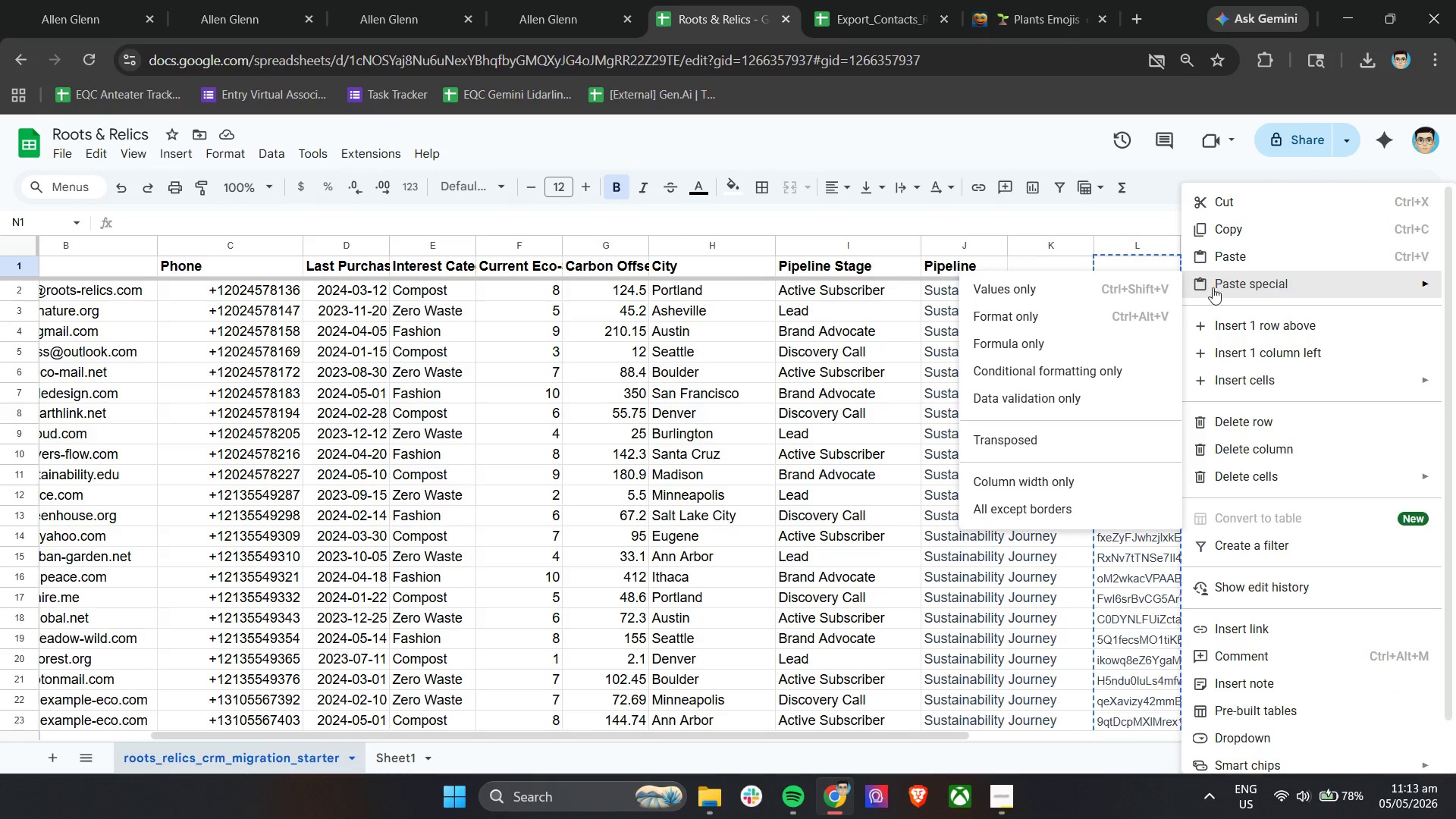 
left_click([1140, 290])
 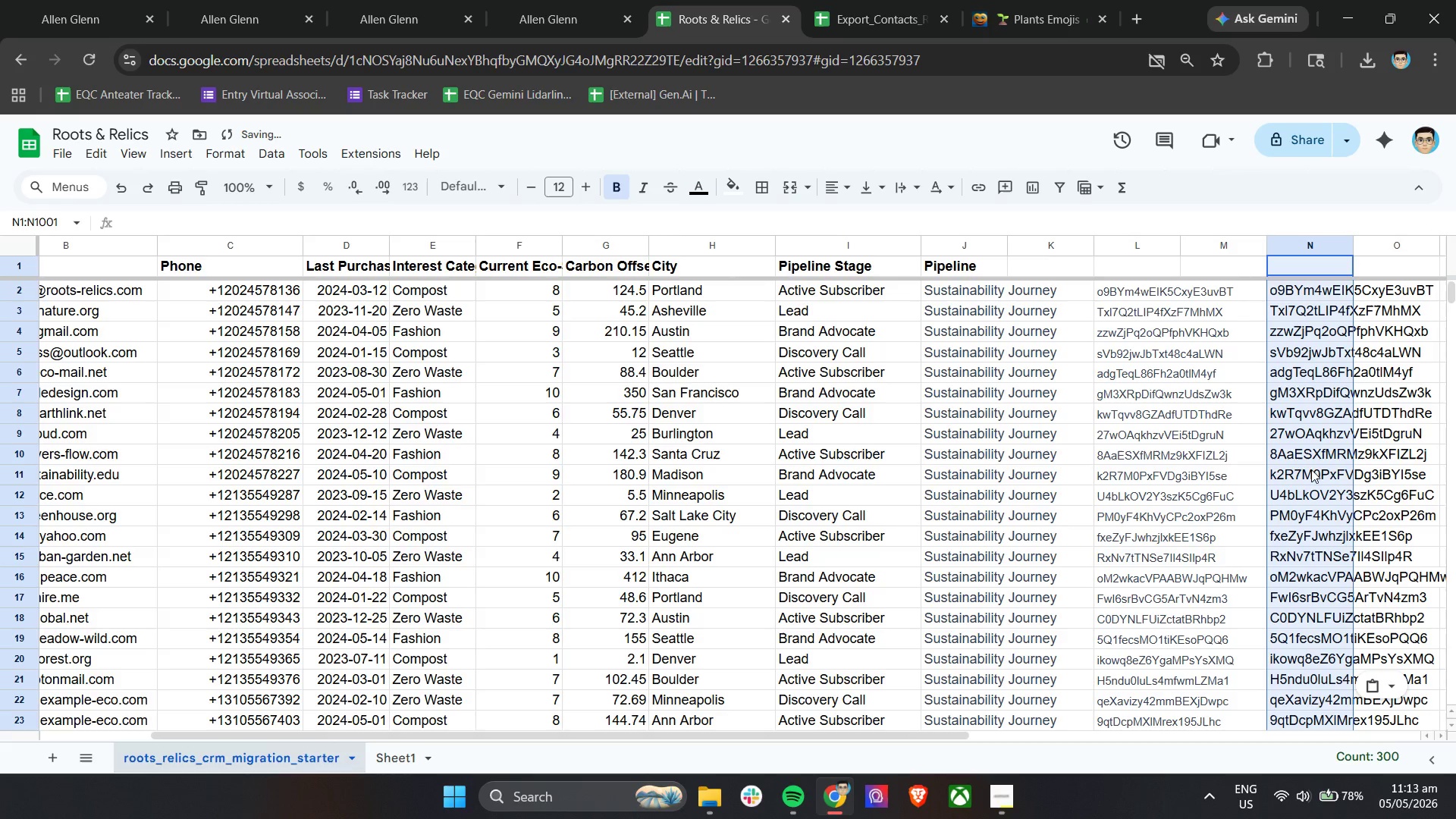 
scroll: coordinate [1312, 471], scroll_direction: up, amount: 4.0
 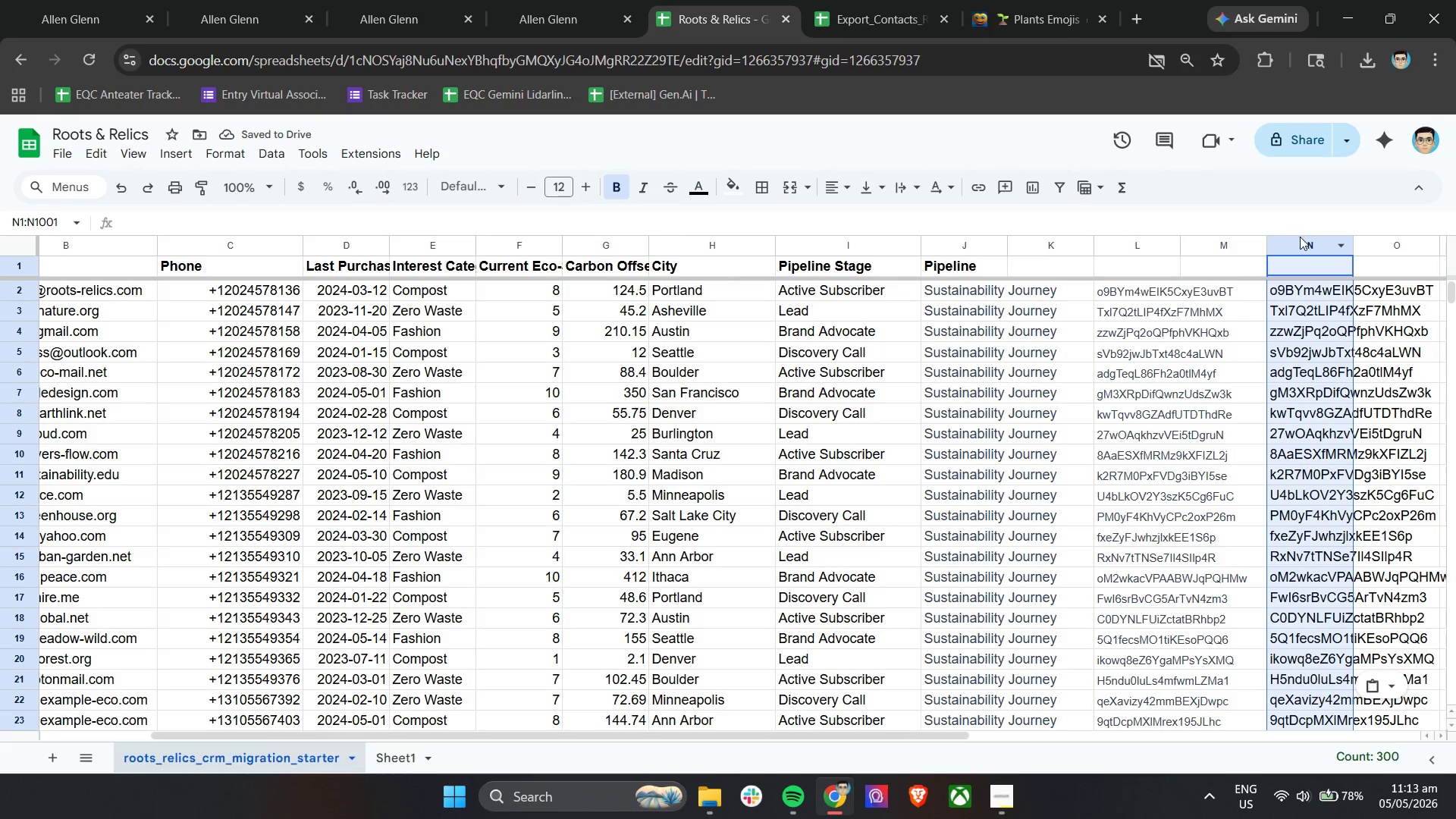 
left_click_drag(start_coordinate=[1305, 256], to_coordinate=[1169, 257])
 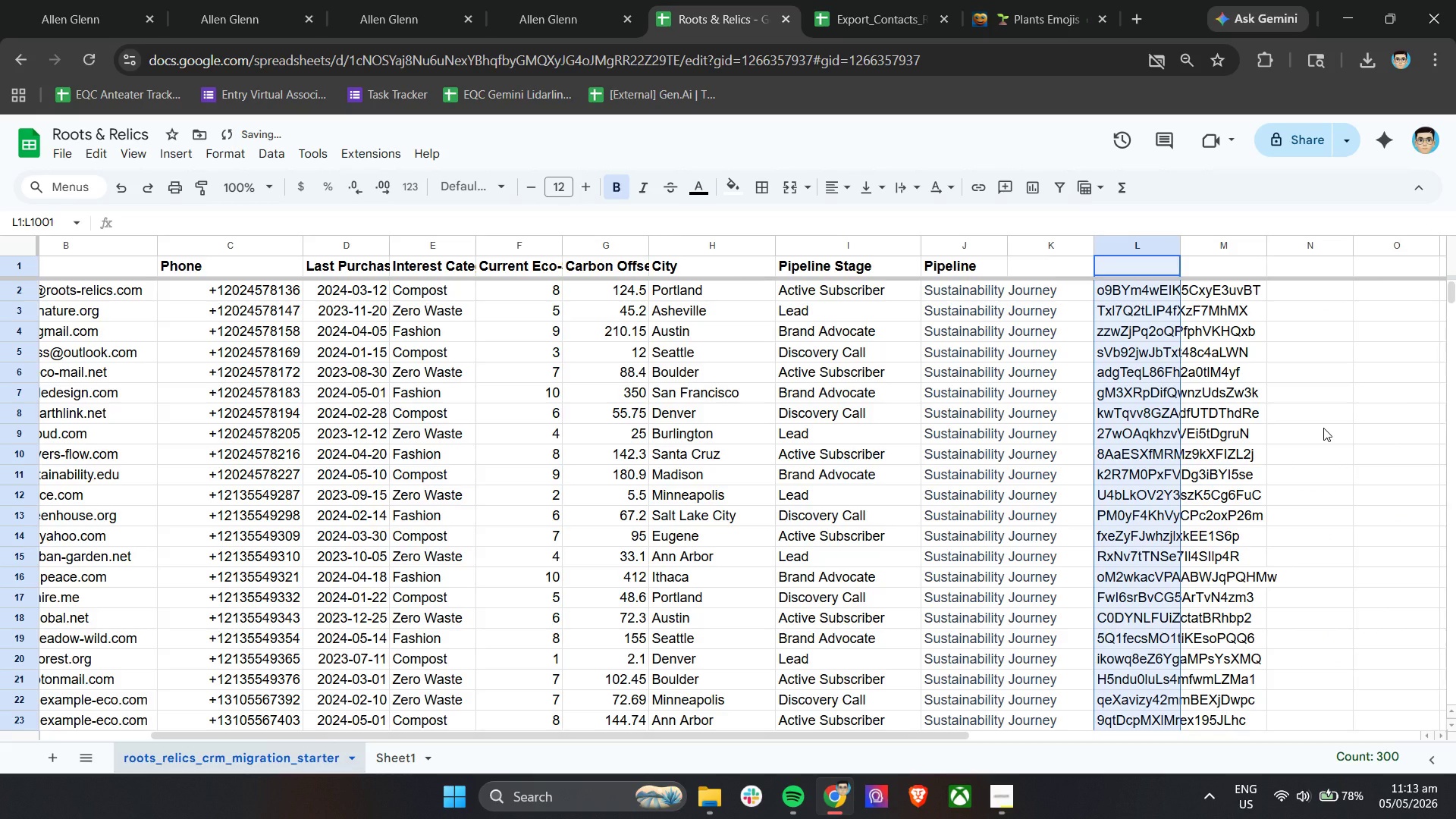 
left_click([1323, 428])
 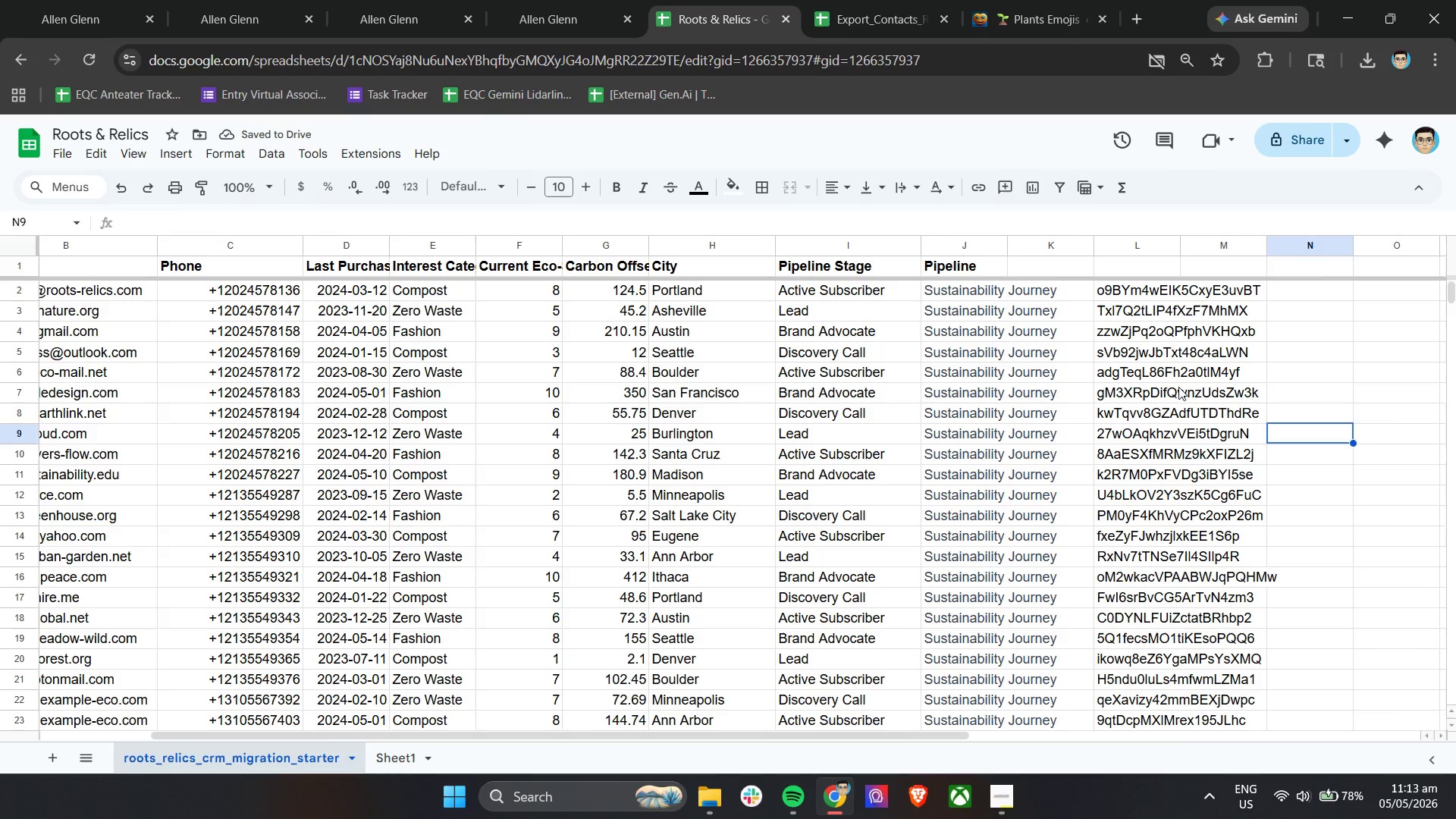 
double_click([1178, 387])
 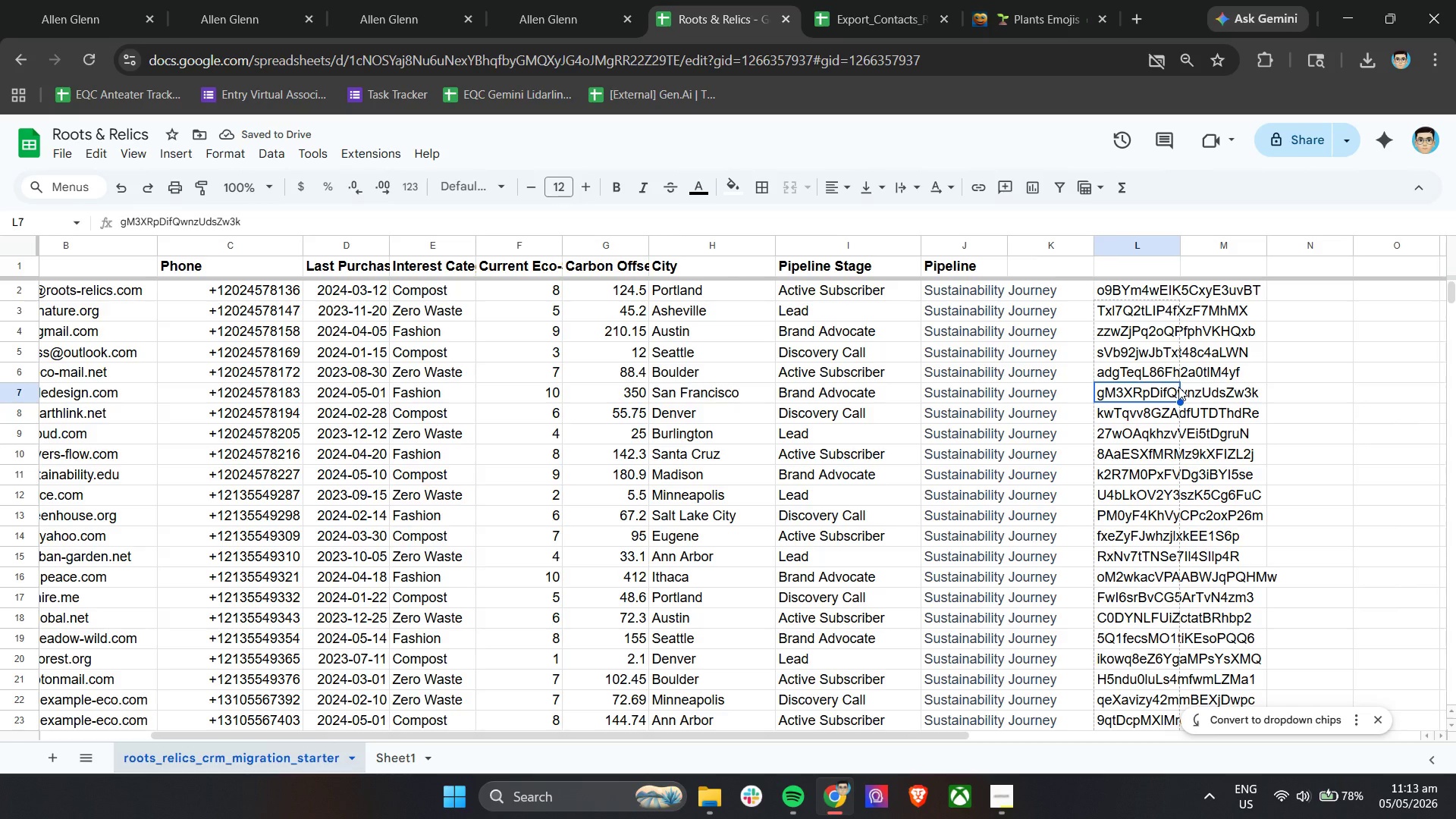 
scroll: coordinate [1178, 388], scroll_direction: up, amount: 4.0
 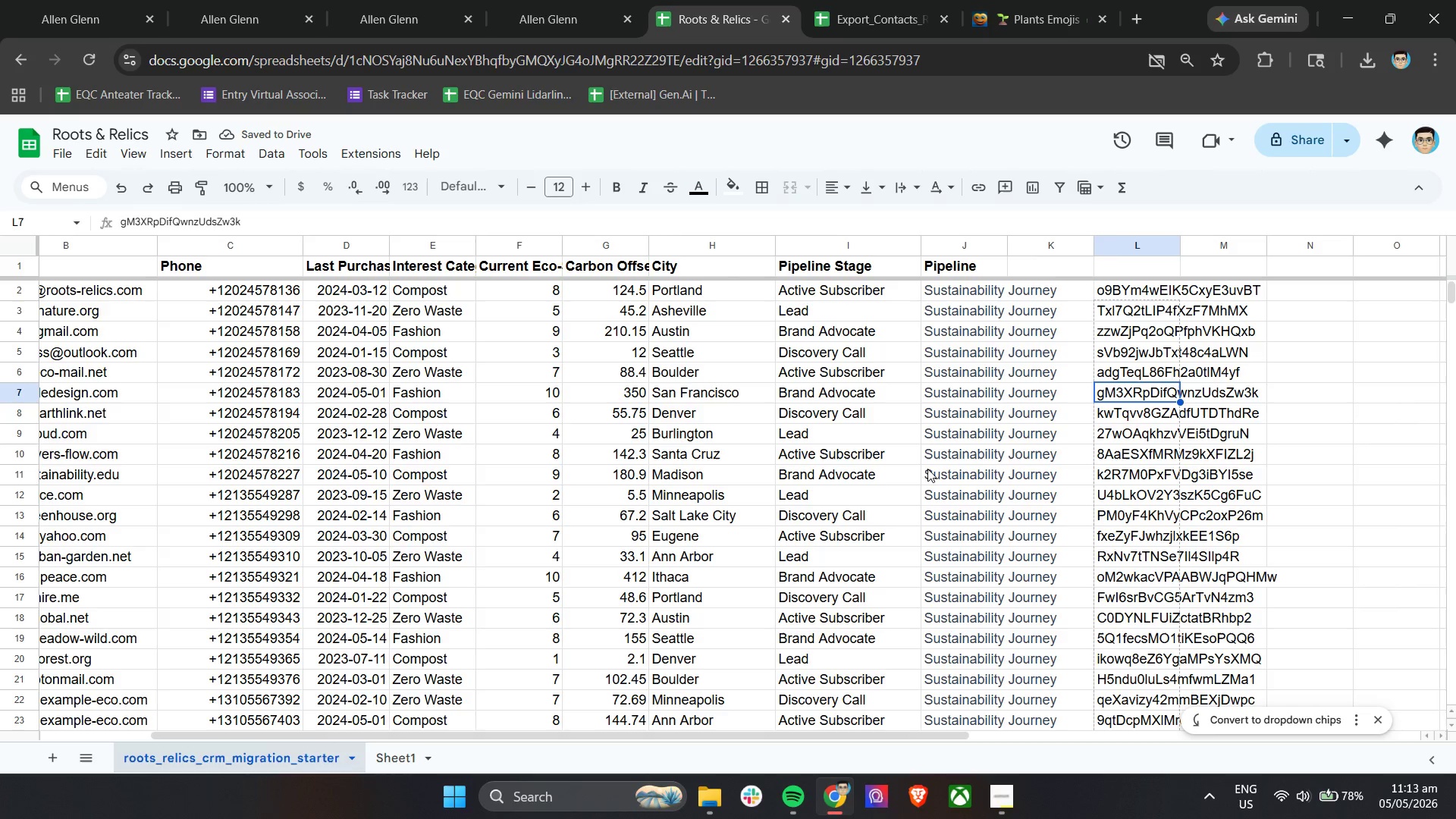 
hold_key(key=ShiftLeft, duration=0.88)
hold_key(key=ShiftLeft, duration=1.3)
scroll: coordinate [957, 484], scroll_direction: up, amount: 5.0
 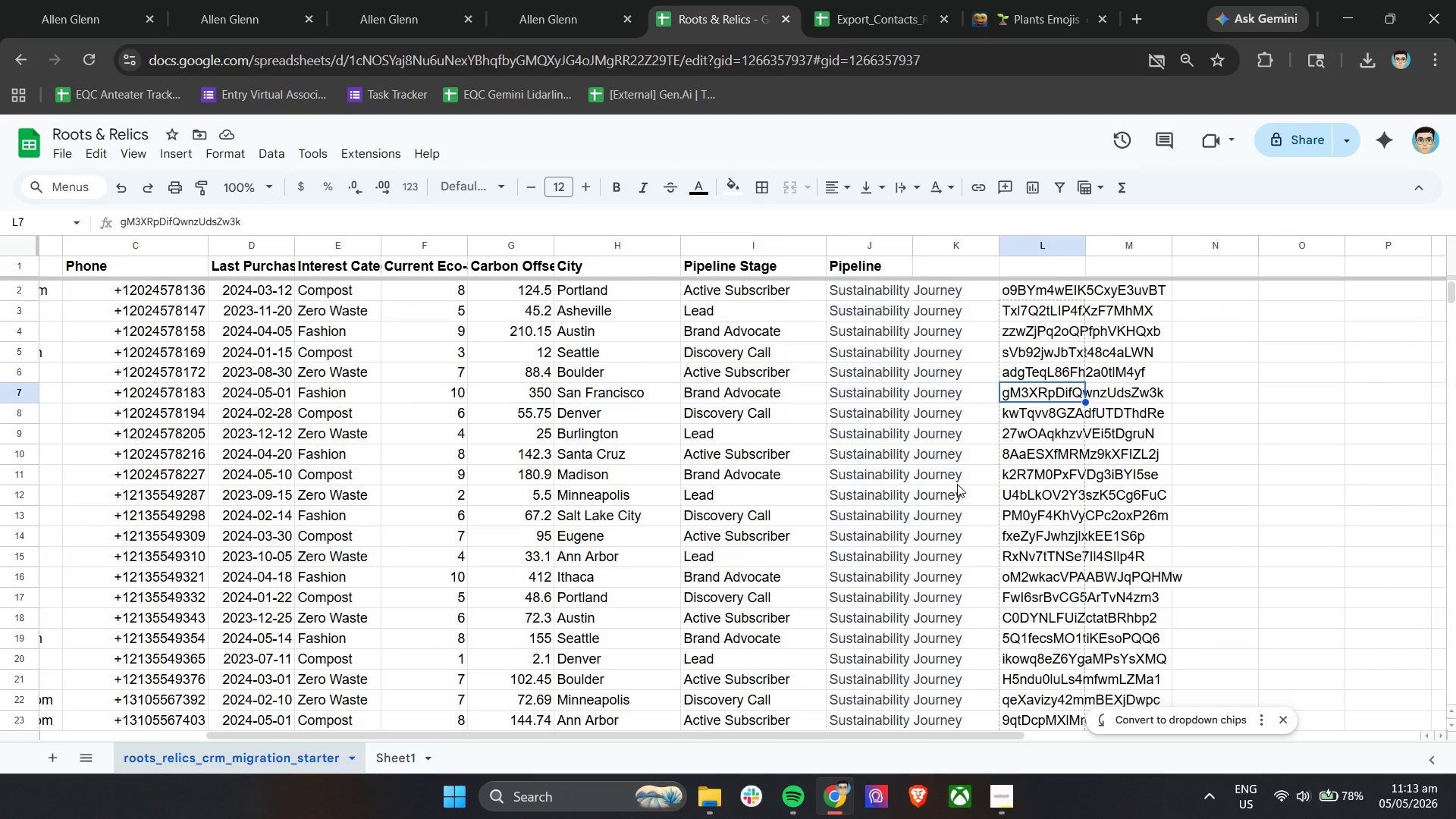 
left_click([1136, 381])
 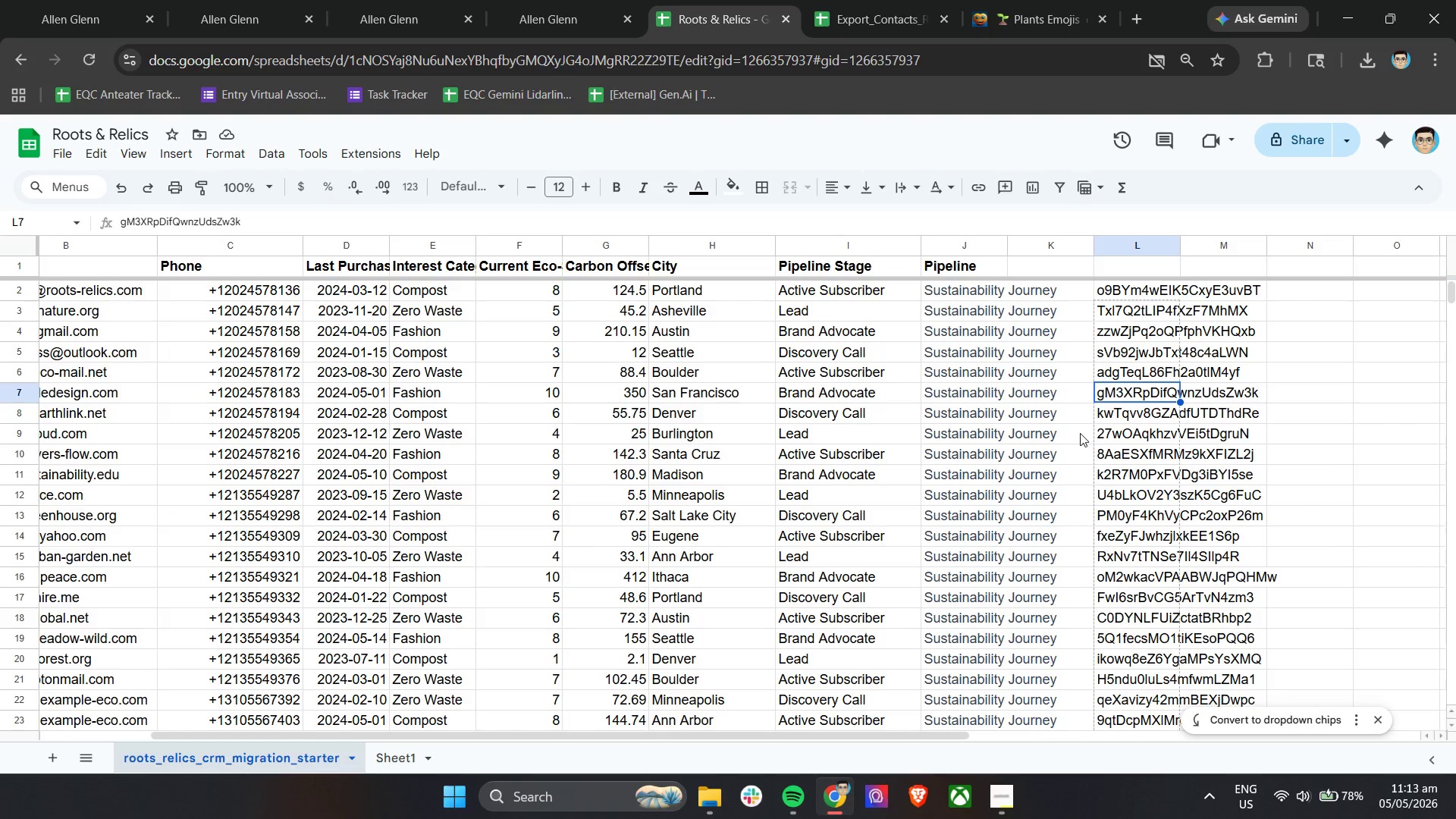 
wait(6.41)
 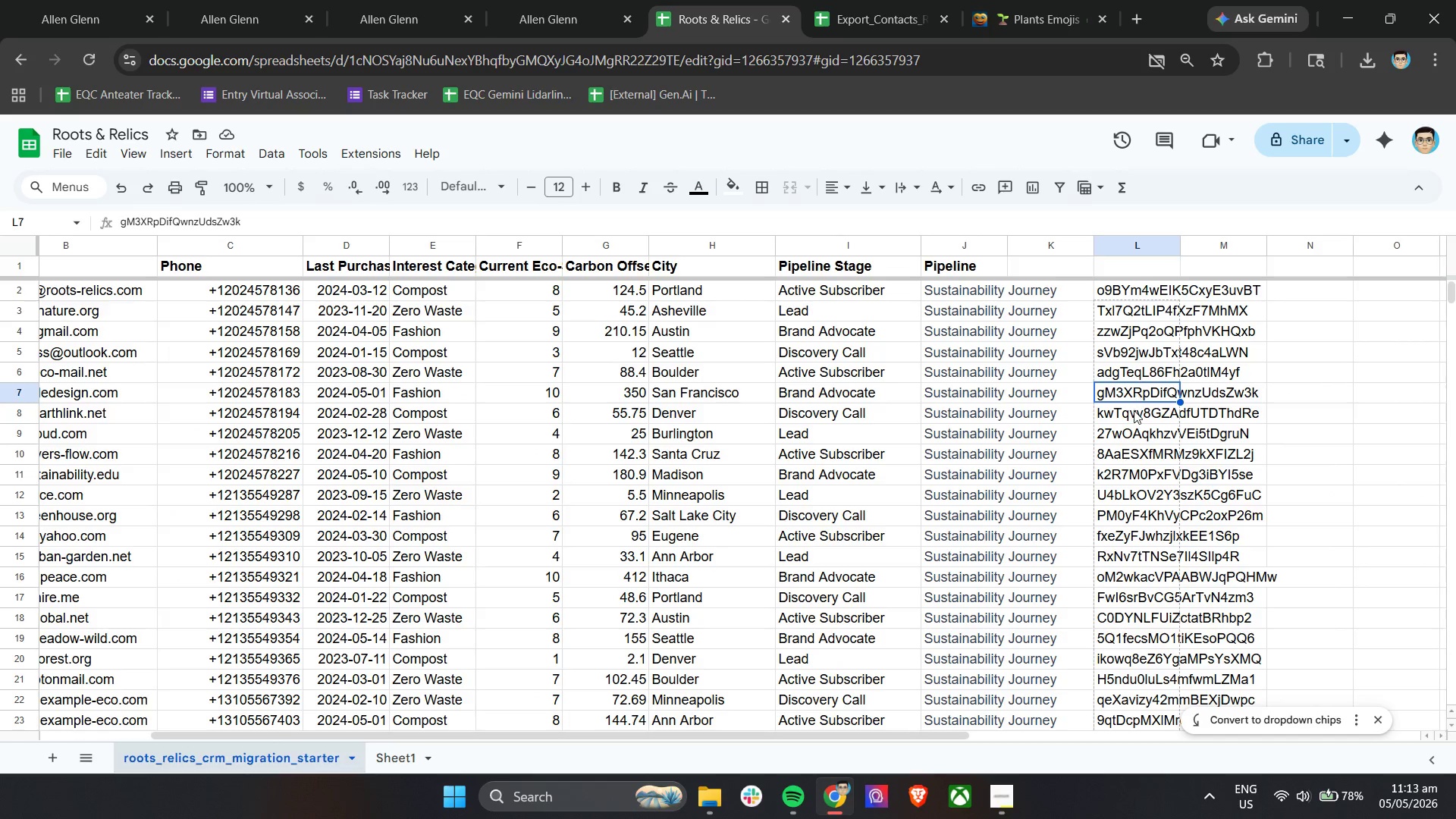 
left_click([398, 761])
 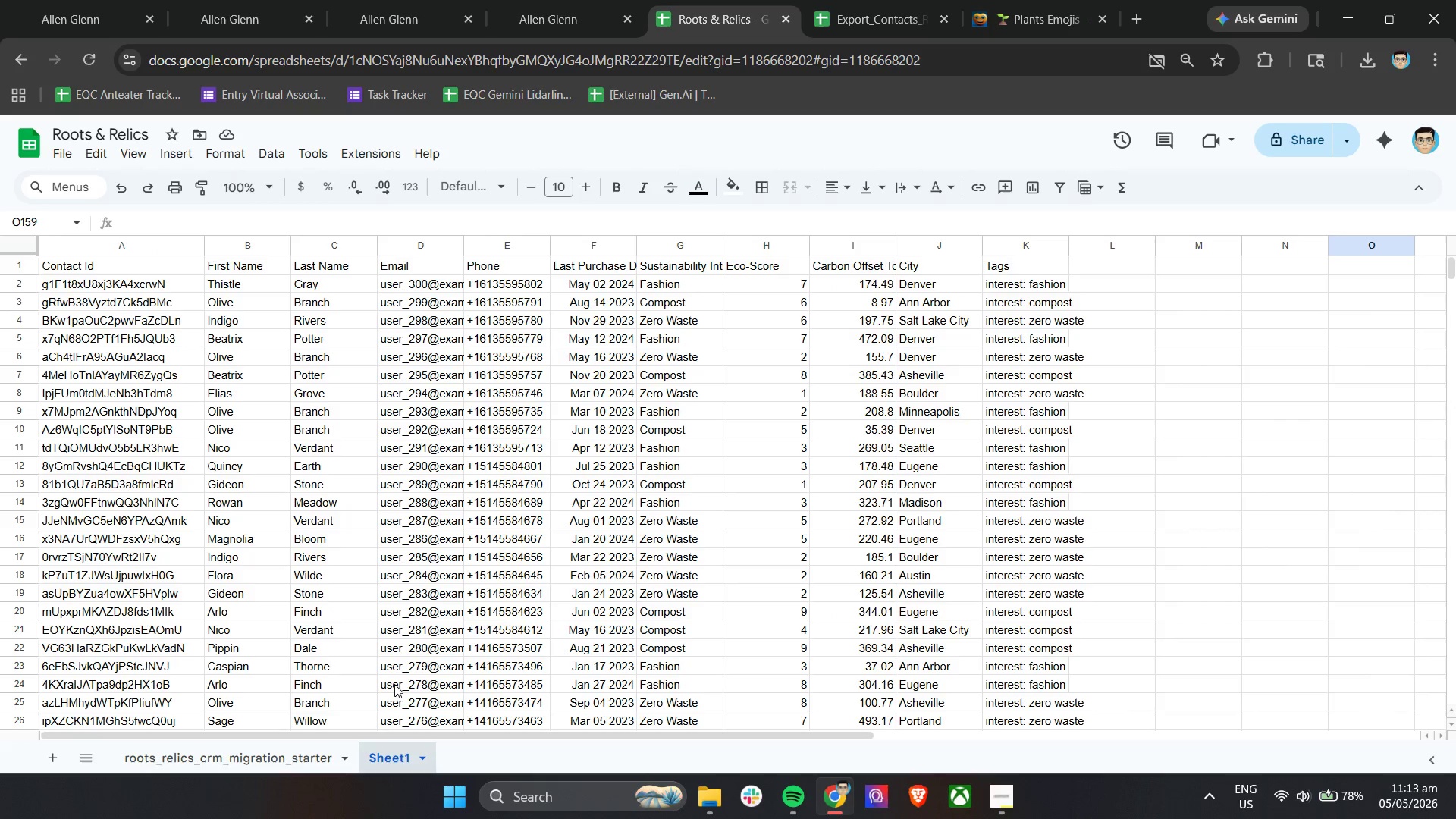 
scroll: coordinate [415, 654], scroll_direction: up, amount: 5.0
 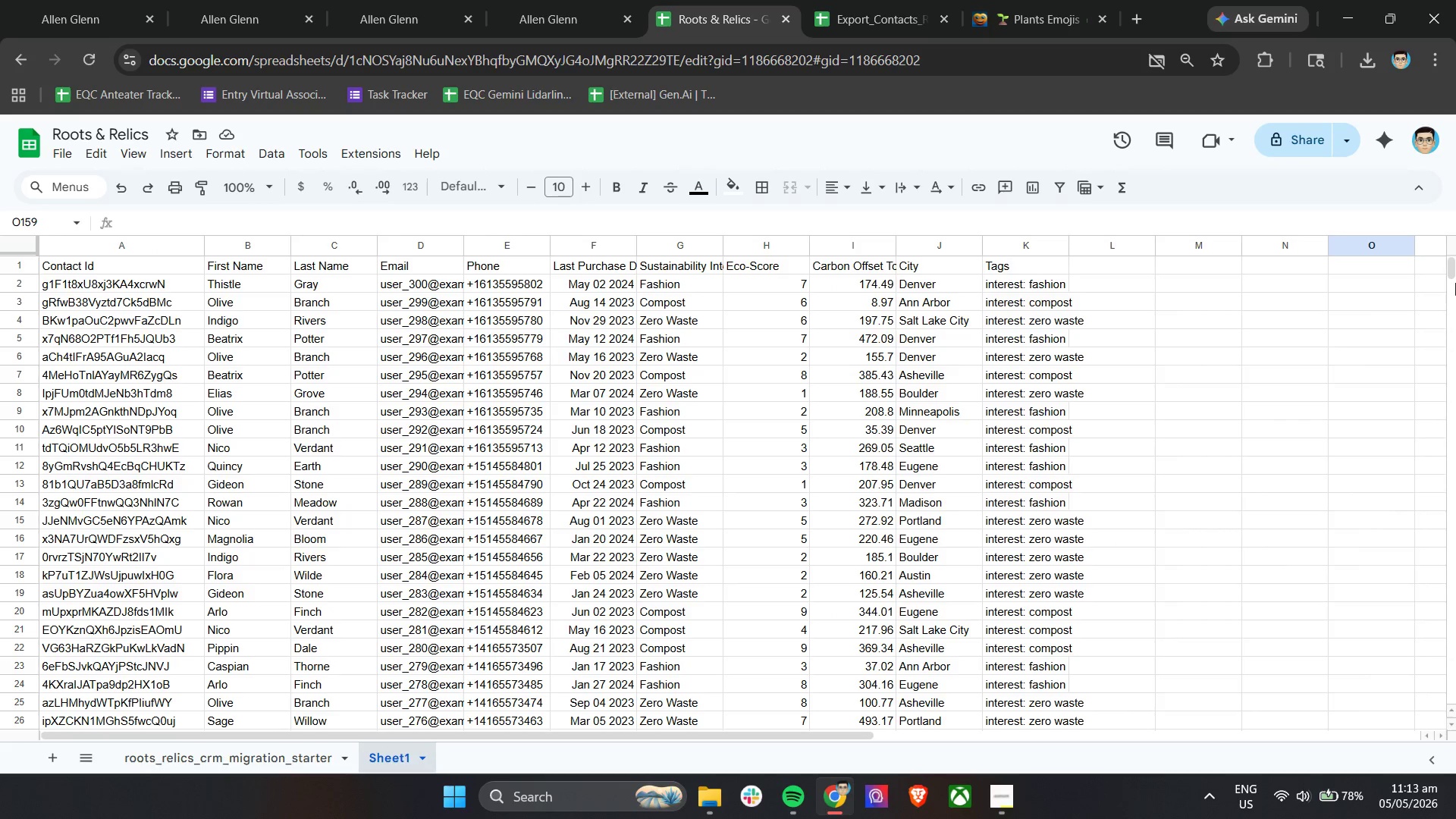 
left_click_drag(start_coordinate=[1454, 277], to_coordinate=[1428, 402])
 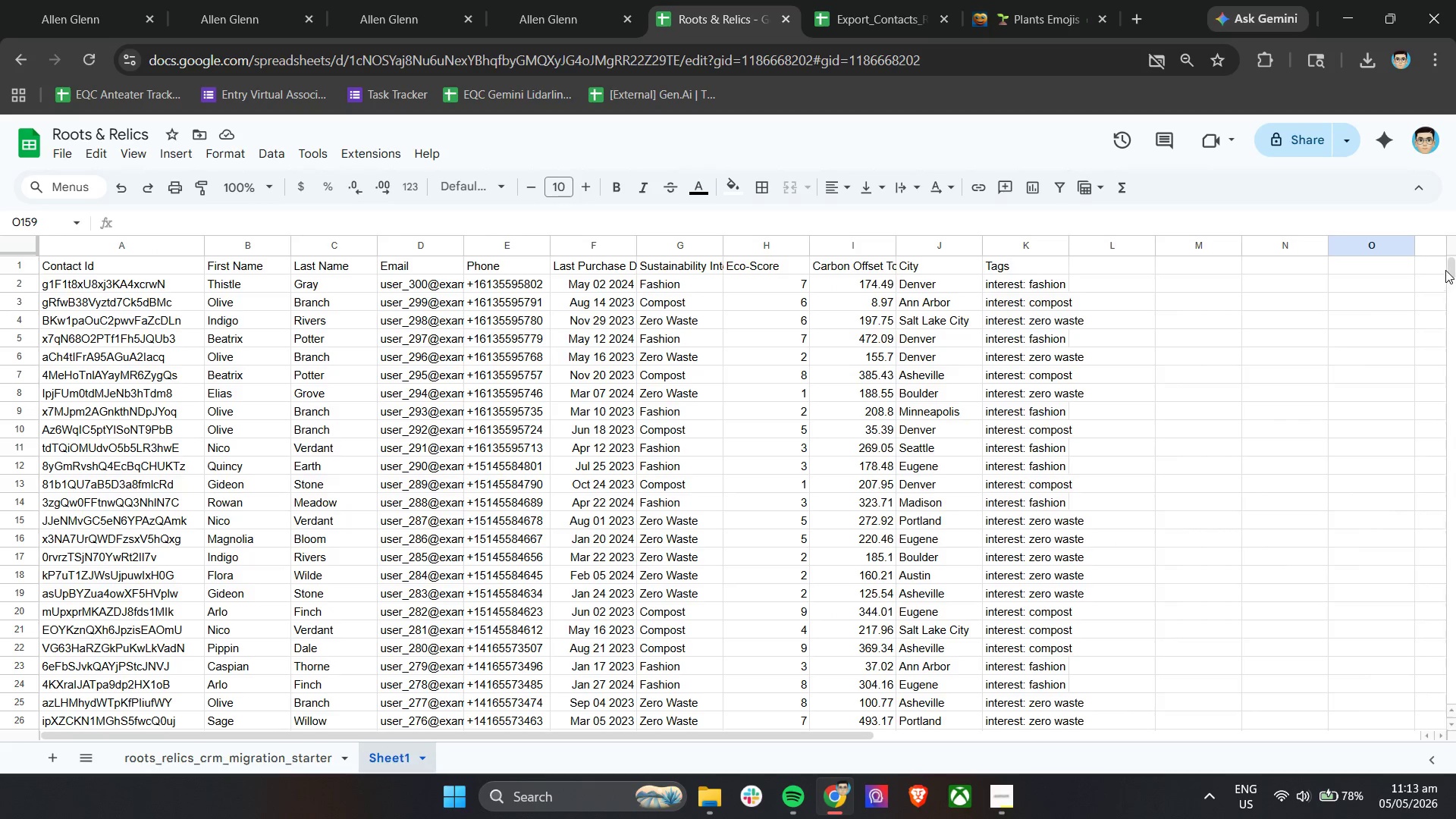 
left_click_drag(start_coordinate=[1450, 269], to_coordinate=[1429, 418])
 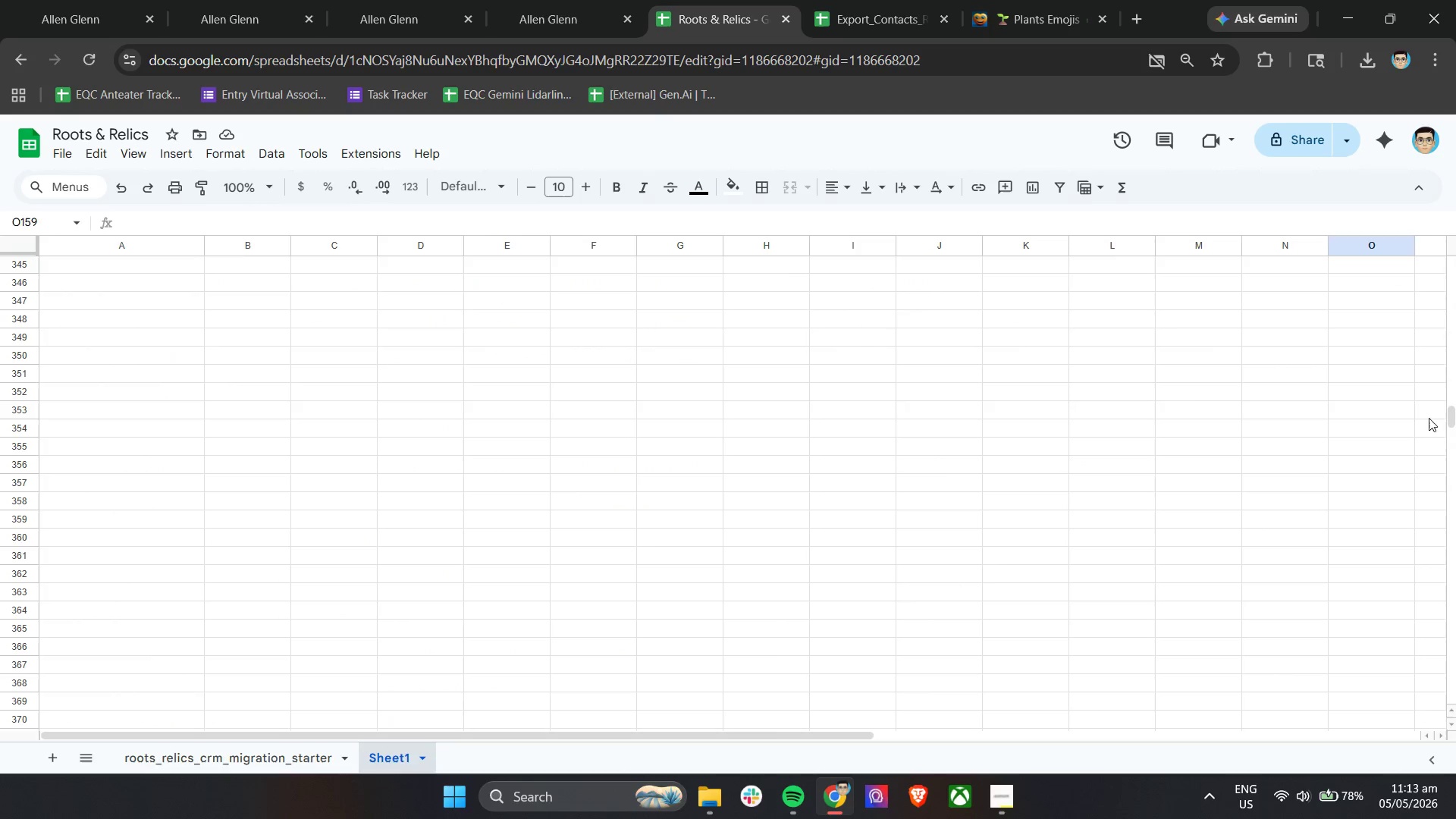 
left_click_drag(start_coordinate=[1429, 418], to_coordinate=[1423, 372])
 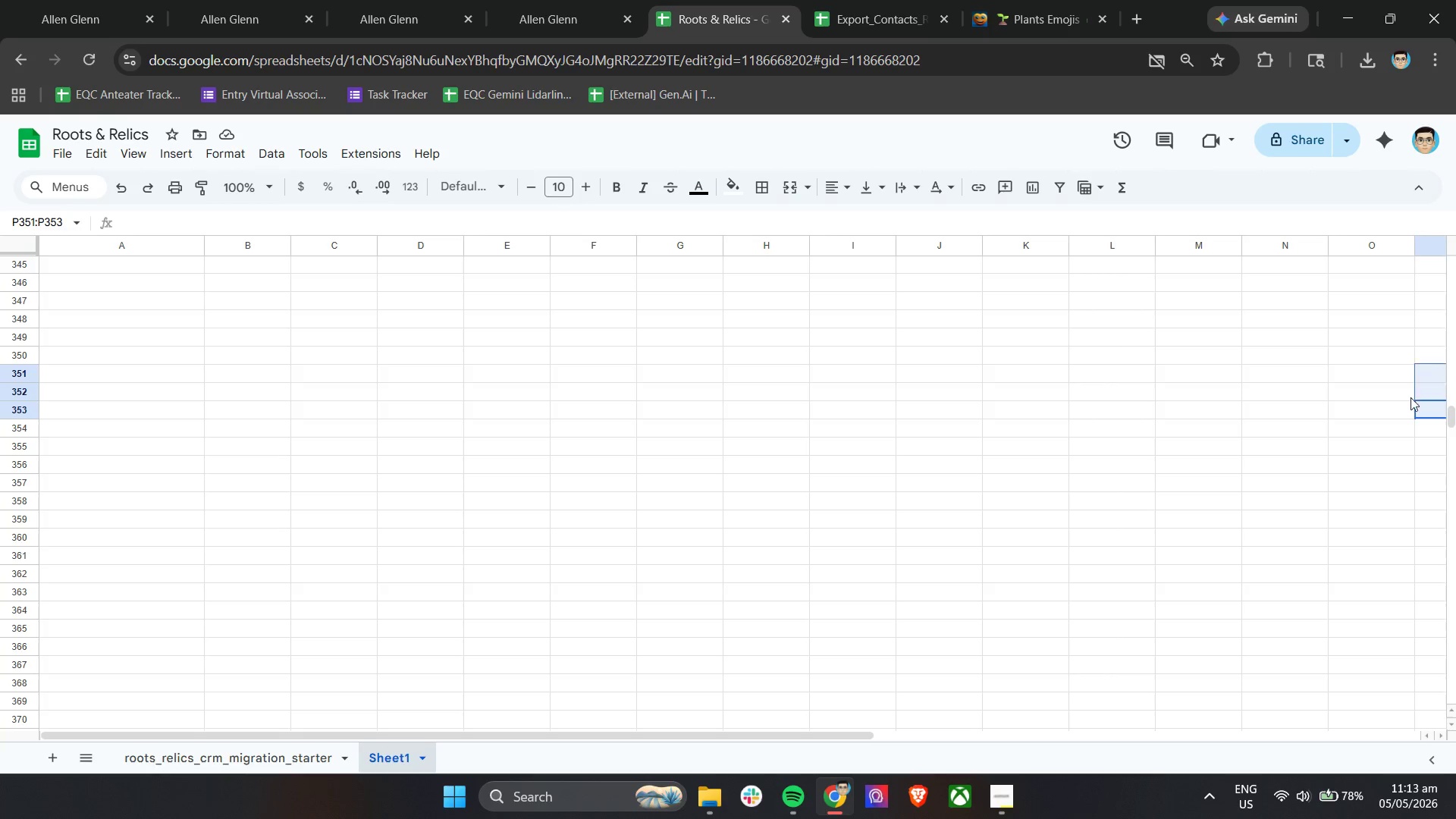 
scroll: coordinate [1401, 469], scroll_direction: up, amount: 12.0
 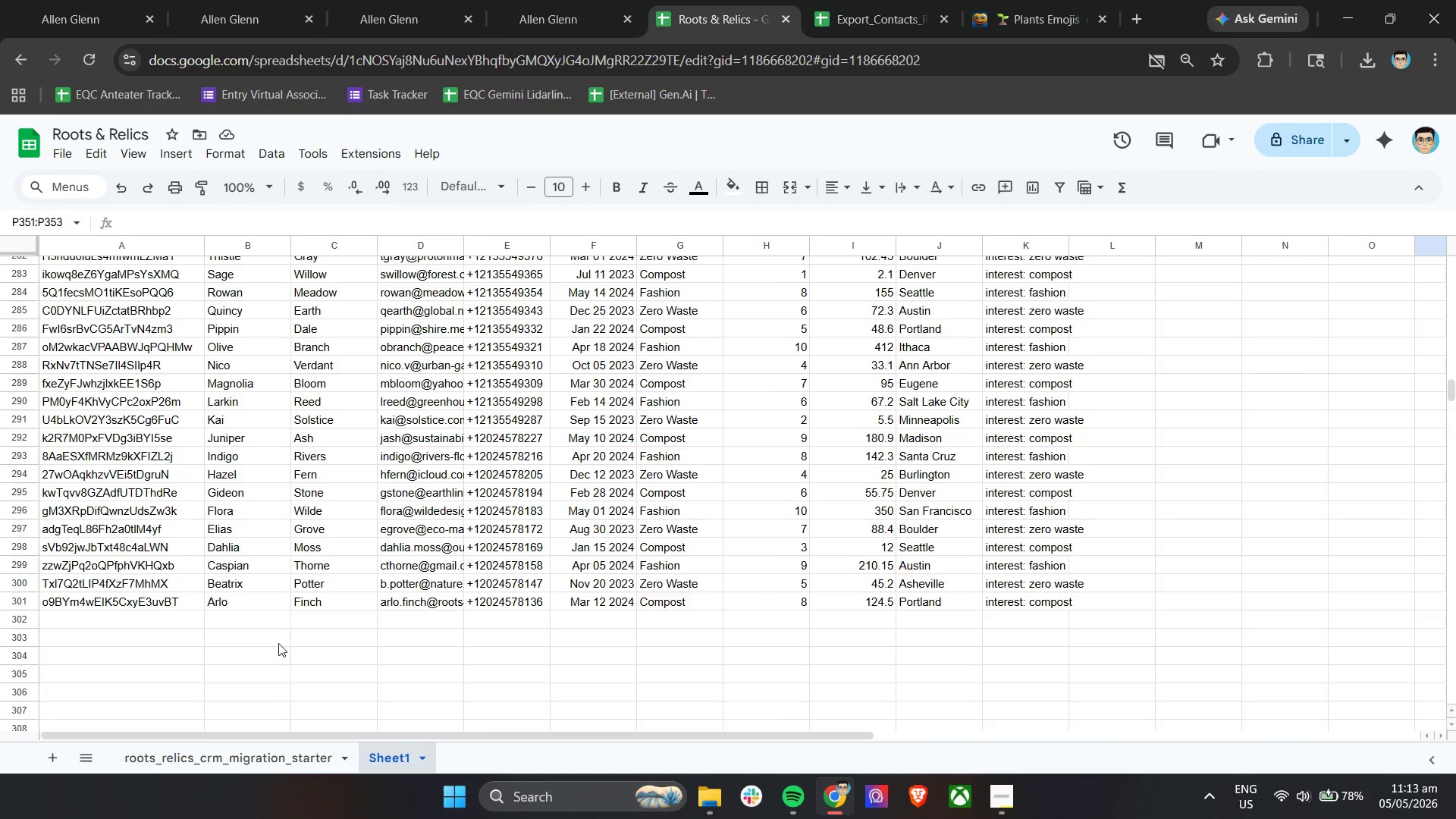 
double_click([265, 761])
 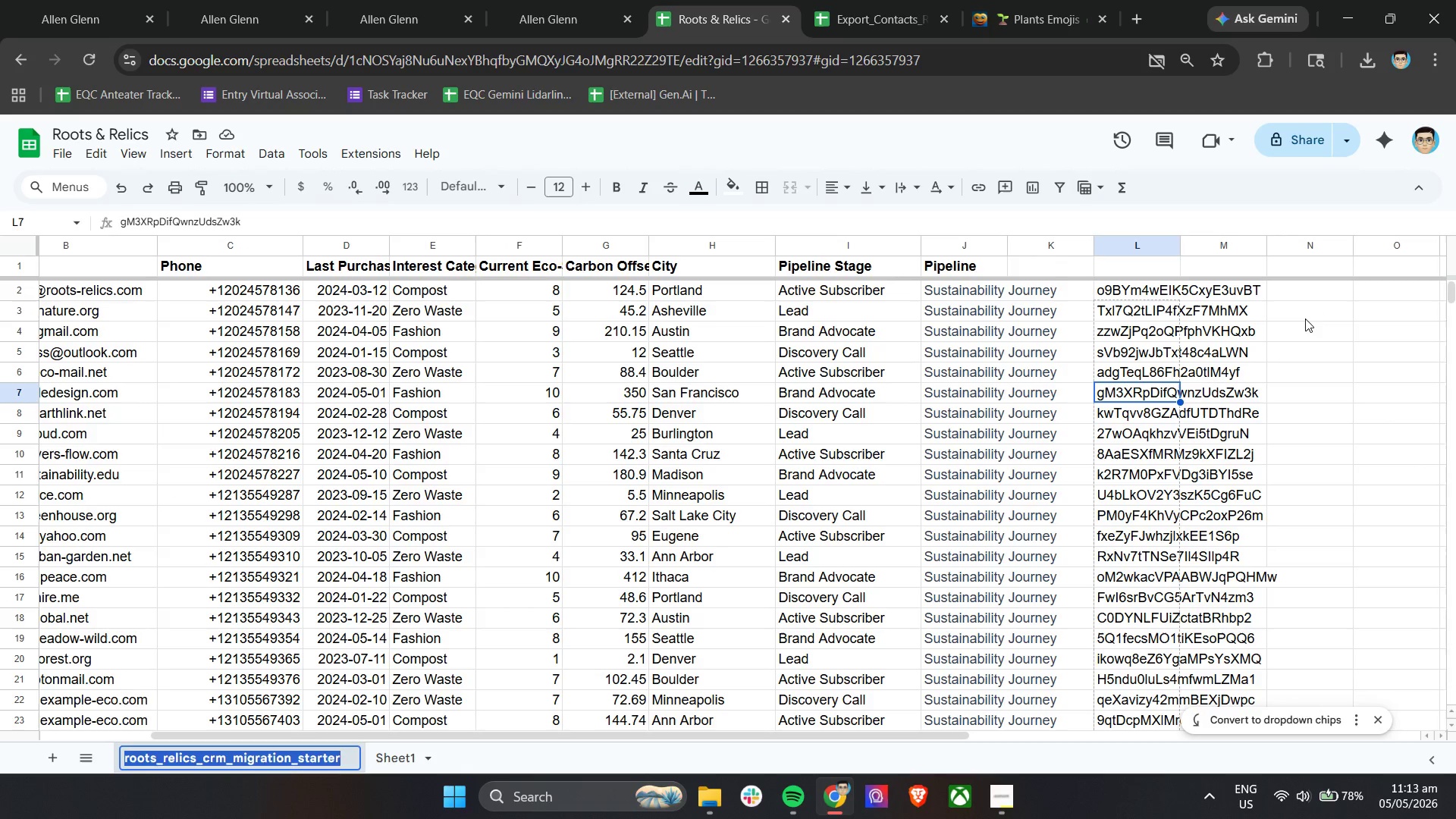 
double_click([1134, 262])
 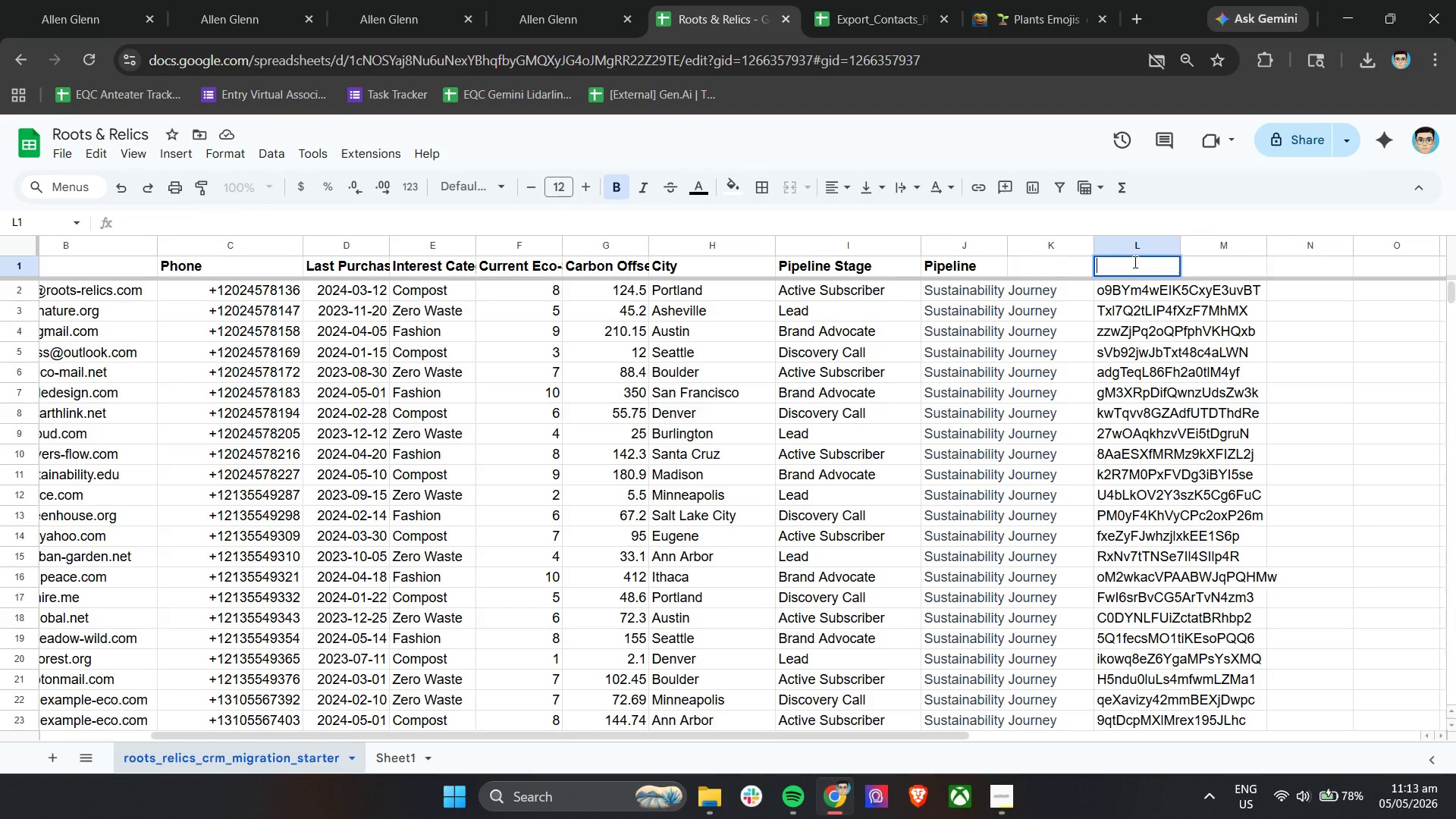 
type(Contct ID)
 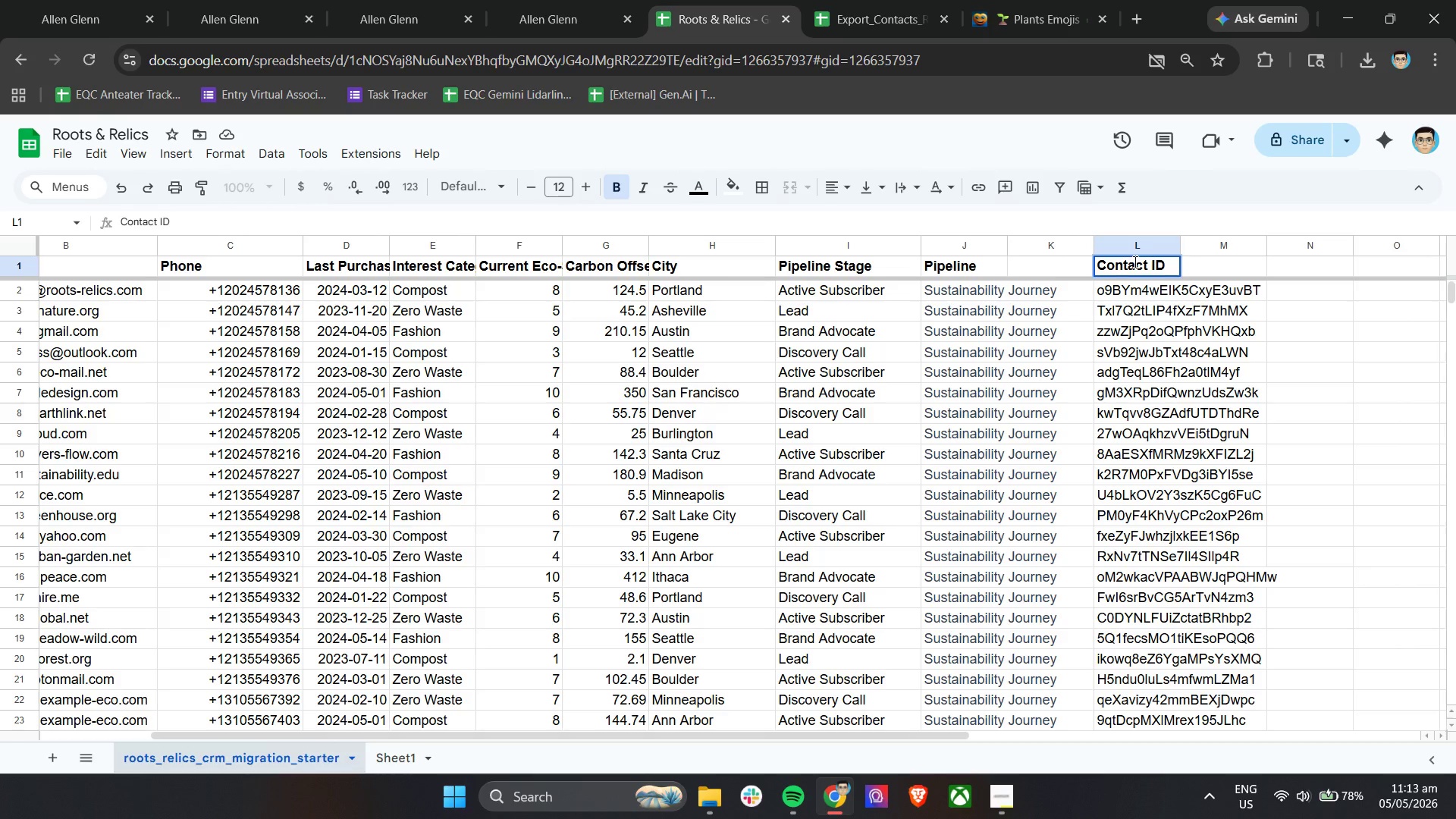 
hold_key(key=A, duration=0.34)
 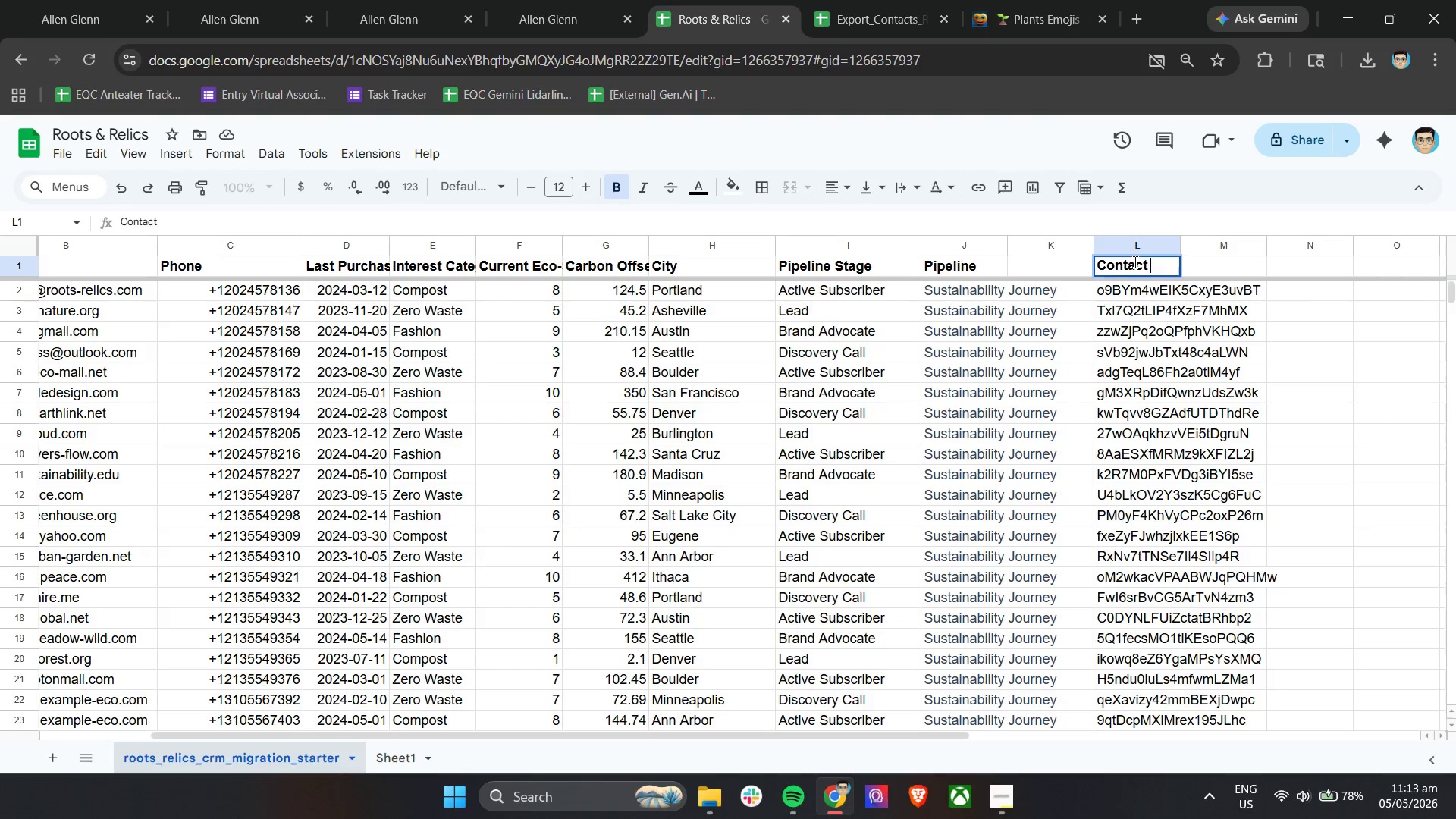 
left_click([1329, 354])
 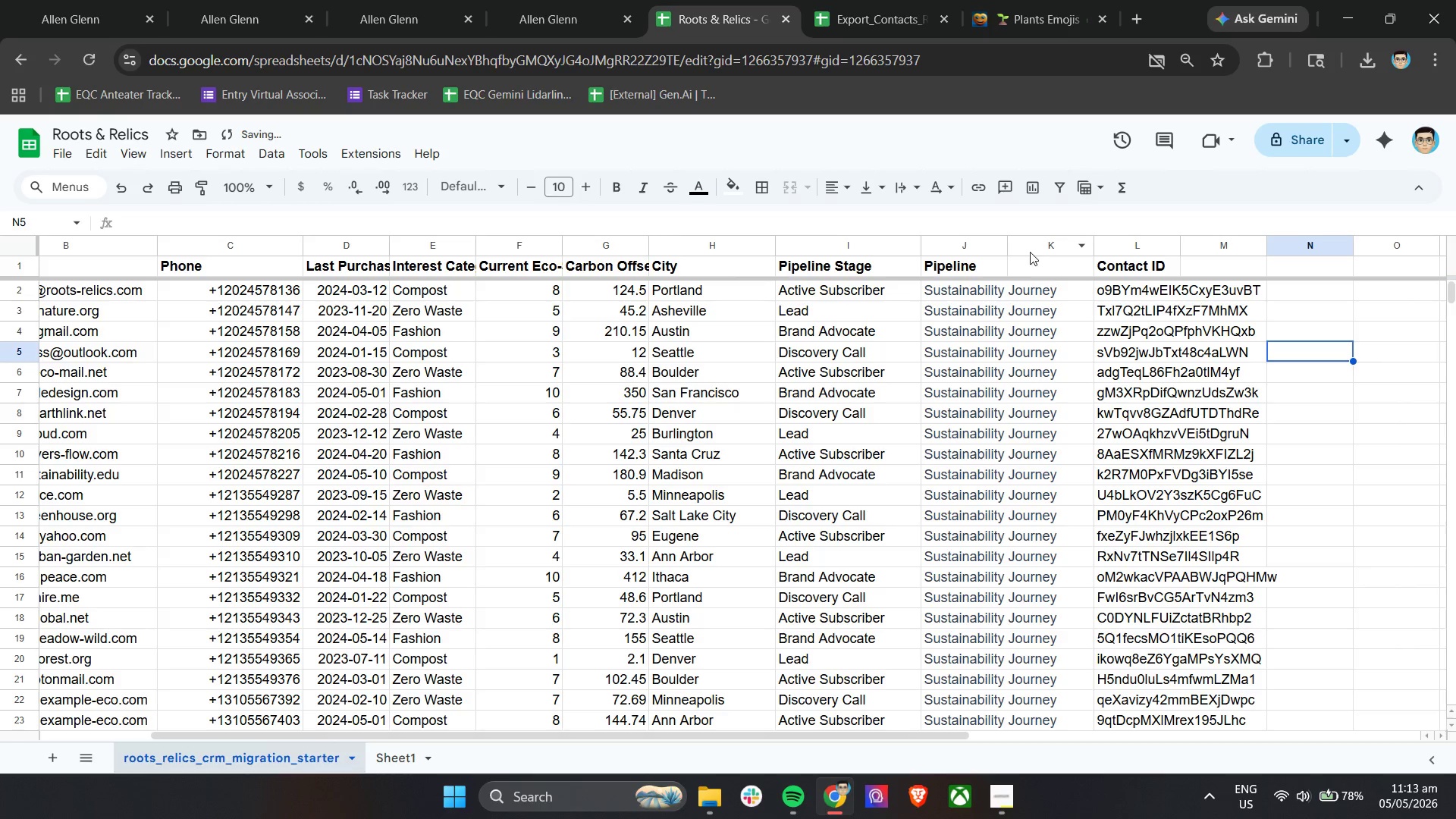 
left_click_drag(start_coordinate=[1008, 240], to_coordinate=[1068, 253])
 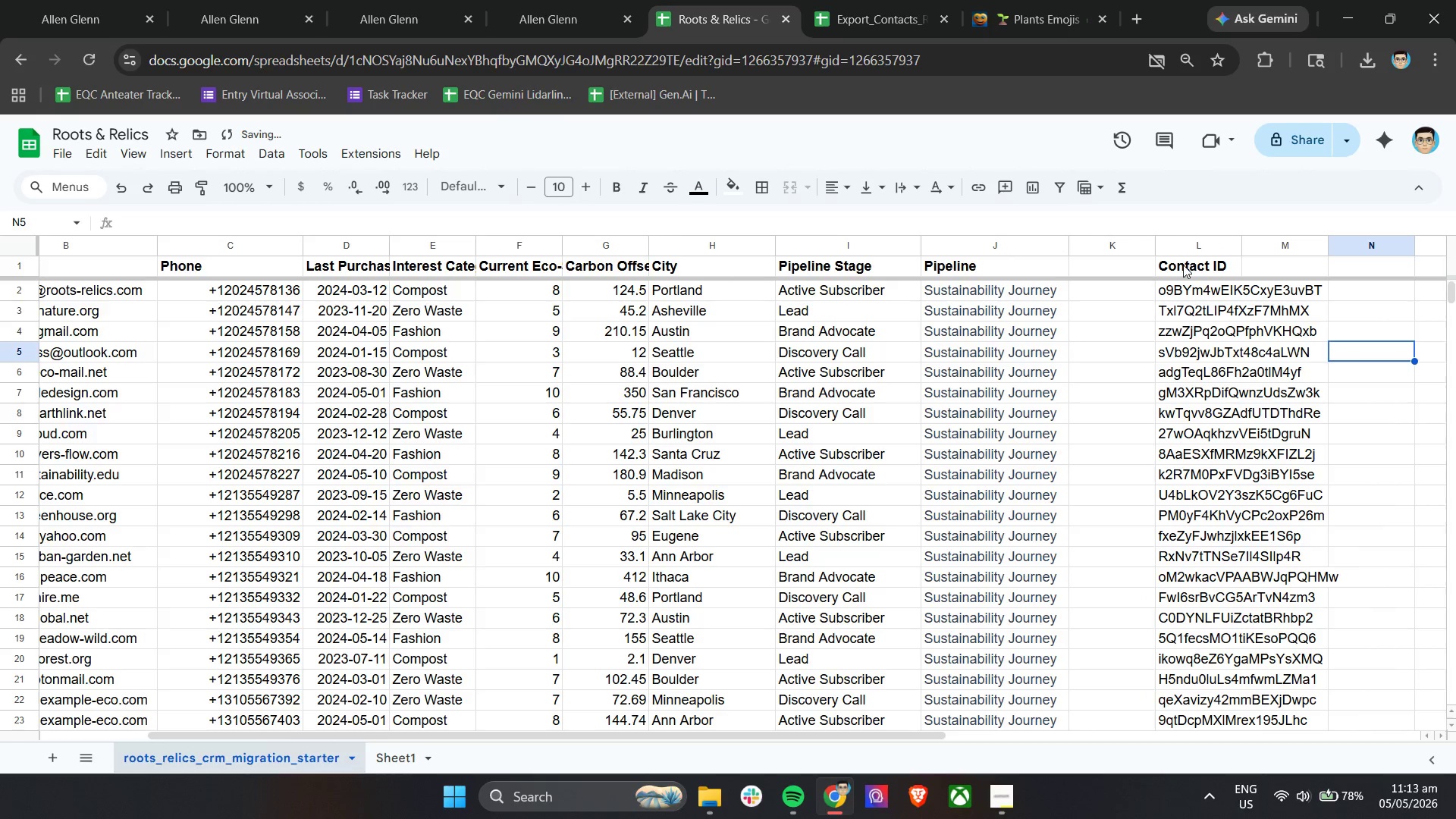 
left_click([1184, 265])
 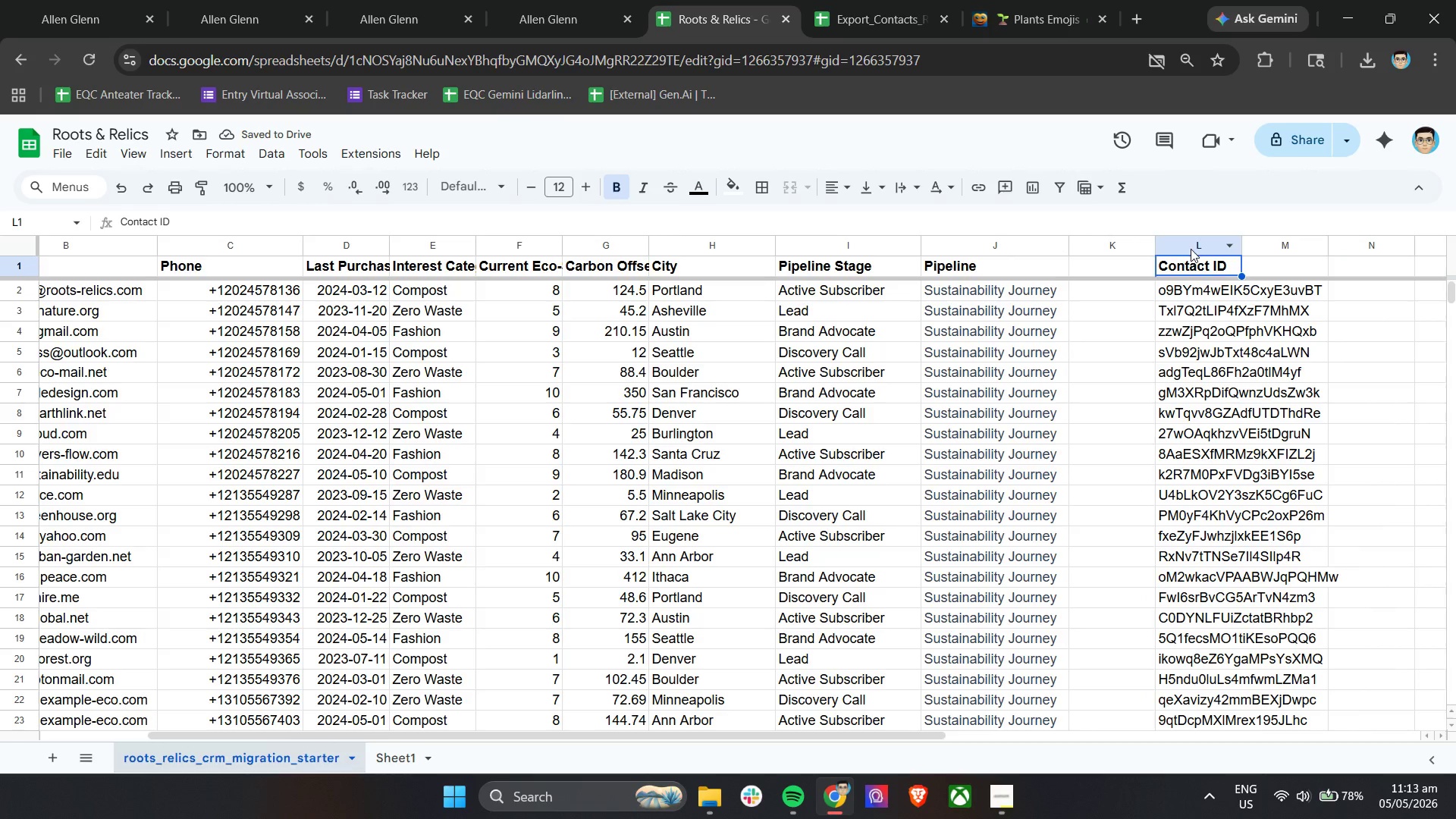 
left_click([1191, 237])
 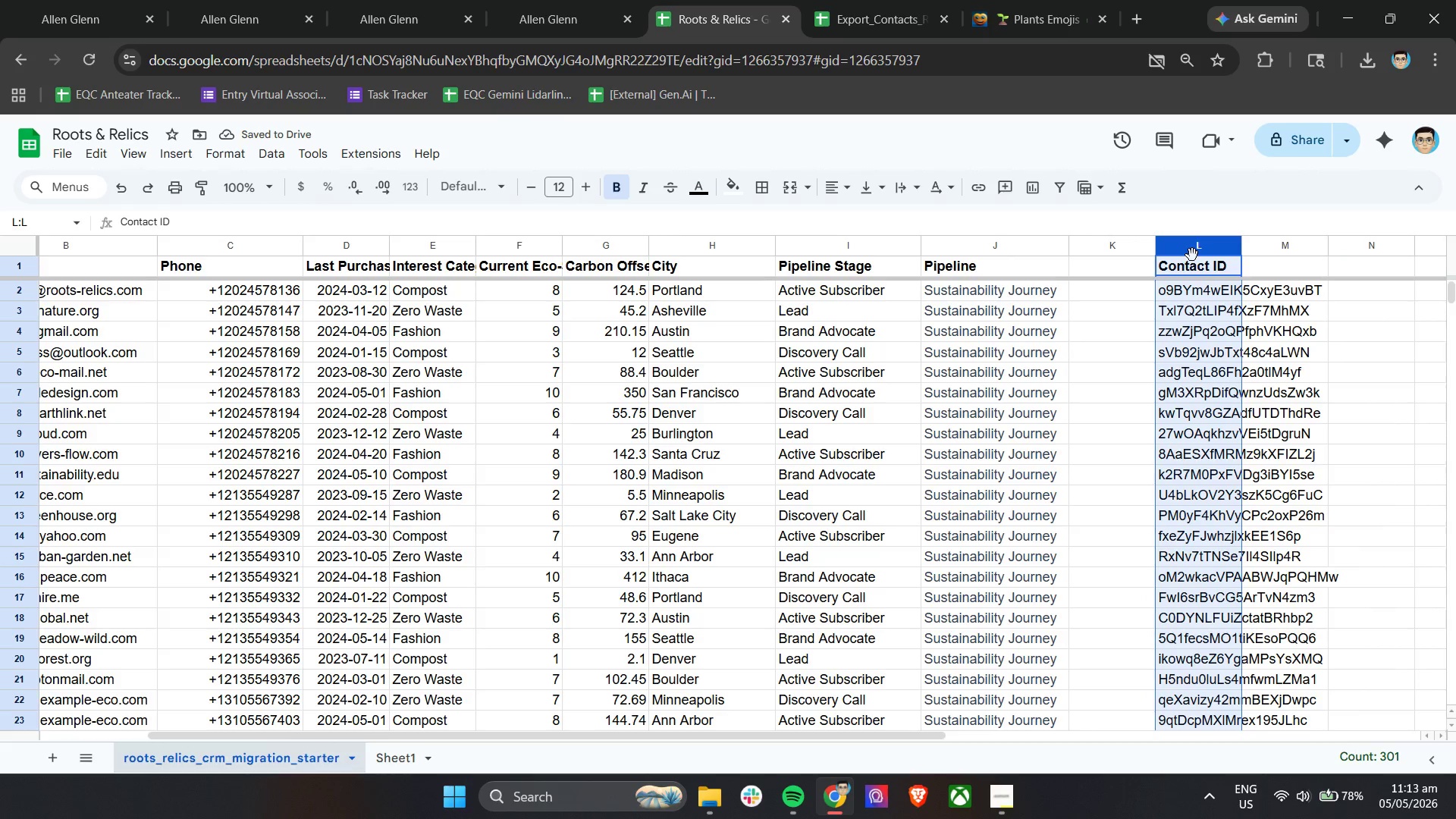 
left_click_drag(start_coordinate=[1192, 255], to_coordinate=[1186, 256])
 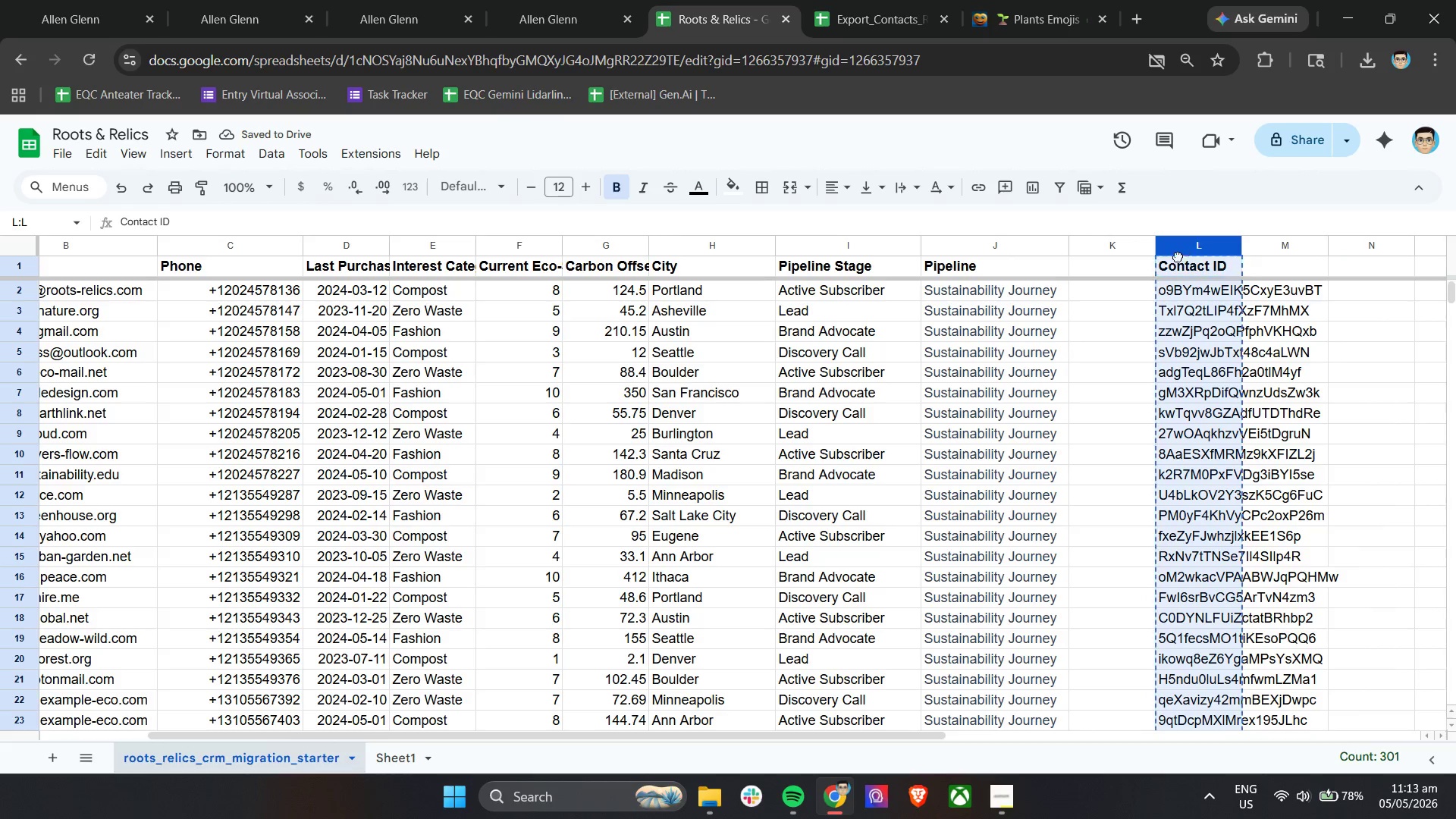 
left_click_drag(start_coordinate=[1181, 256], to_coordinate=[1141, 262])
 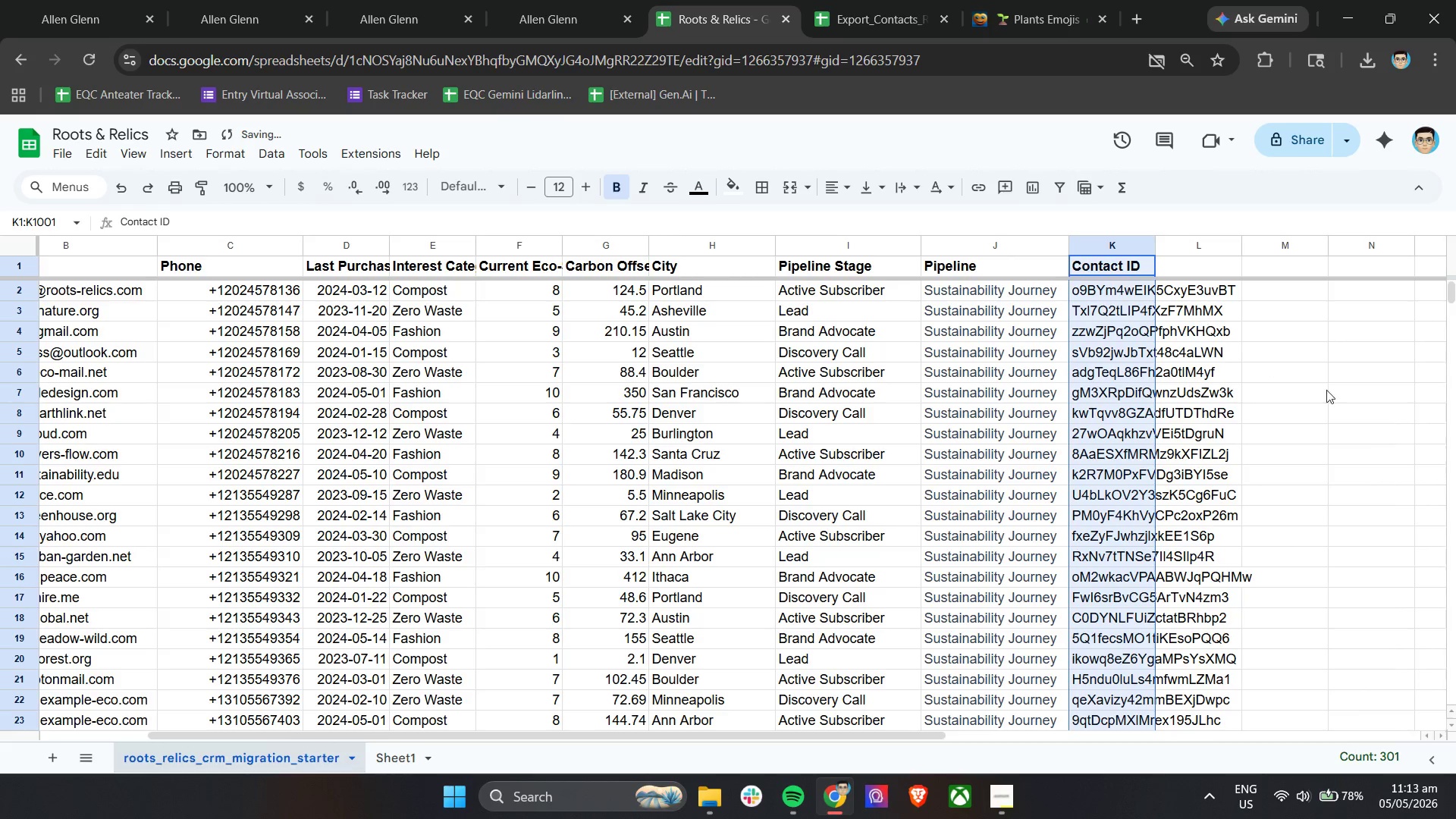 
left_click([1350, 394])
 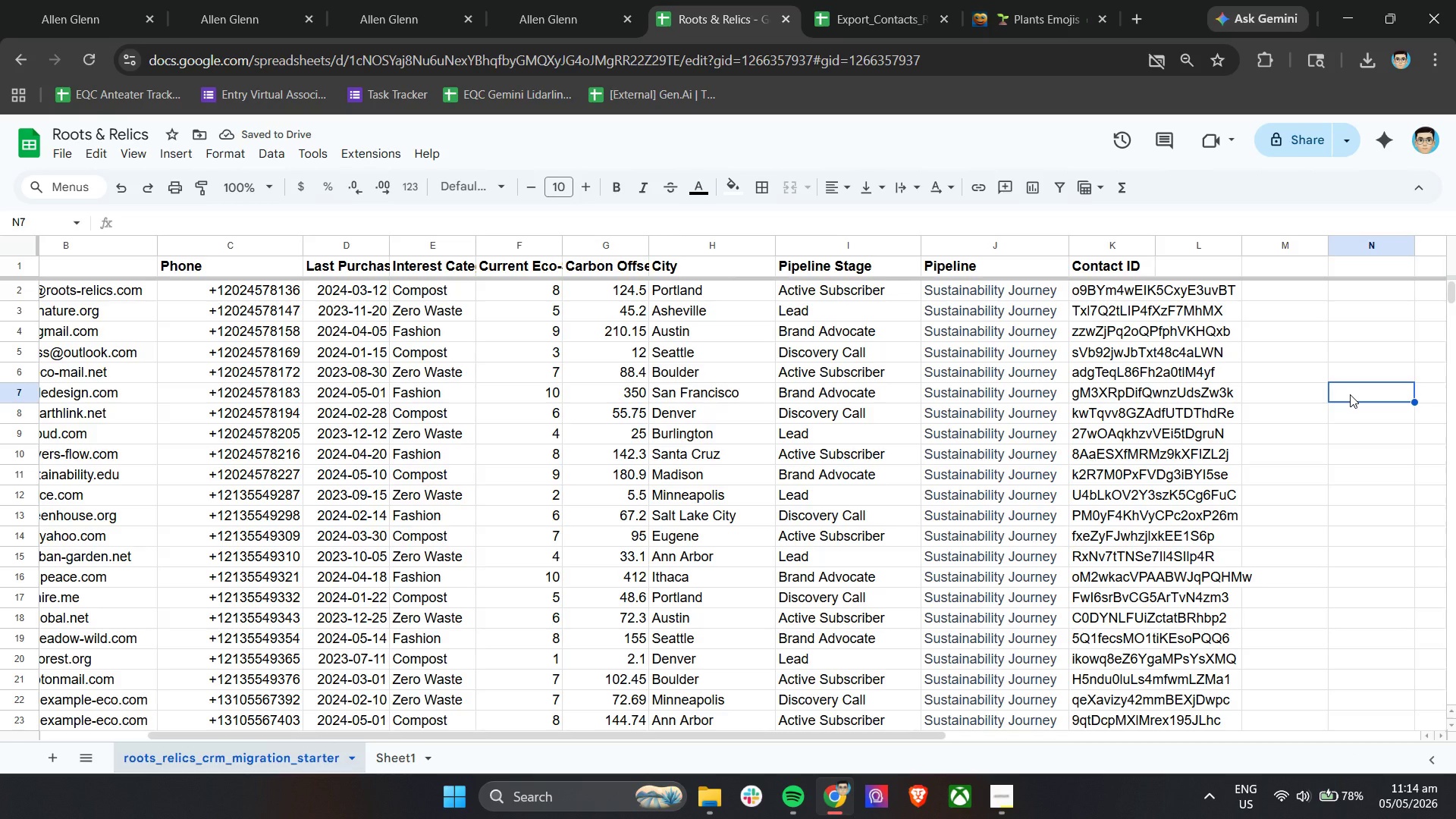 
wait(9.25)
 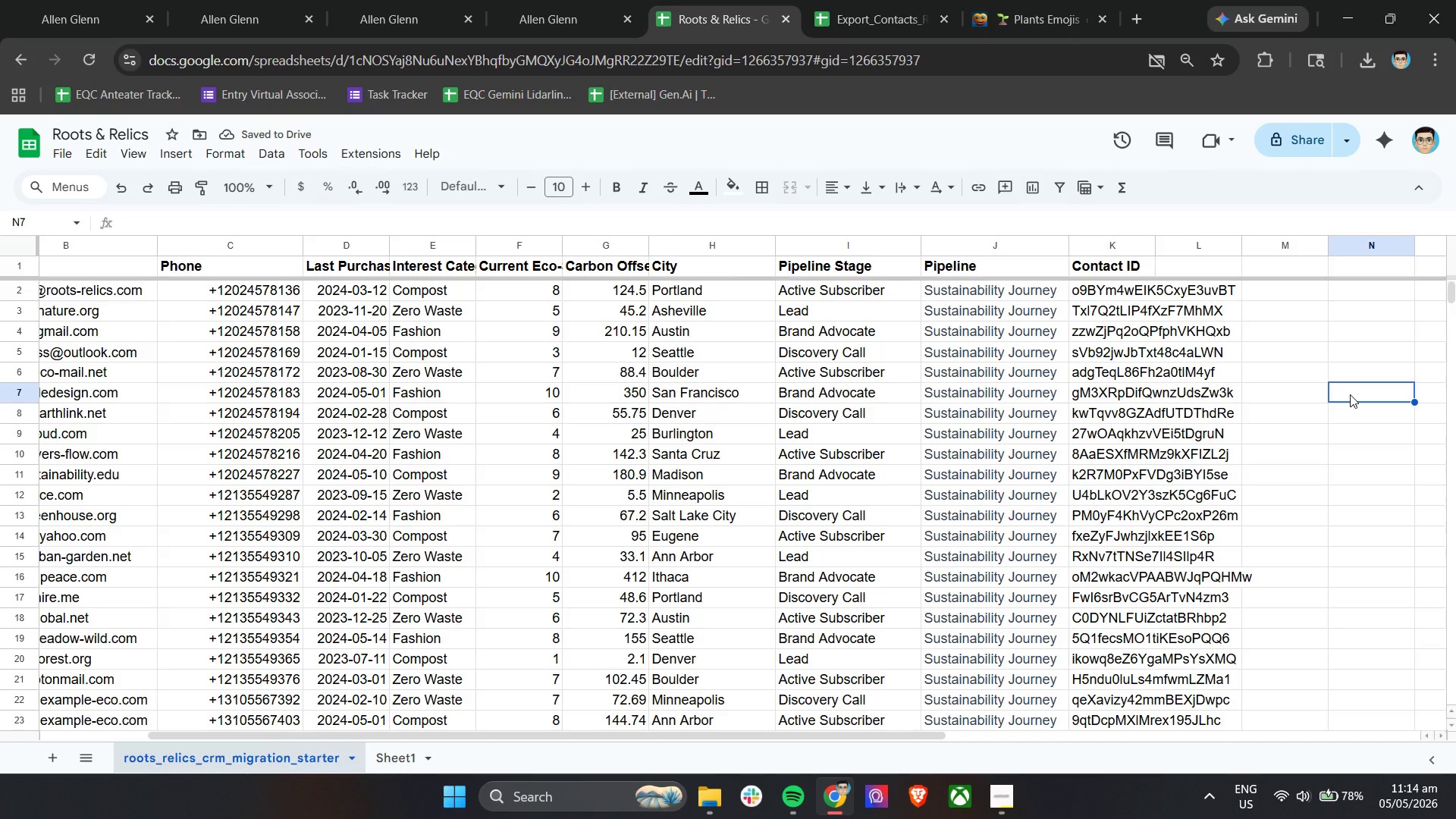 
left_click([1000, 802])